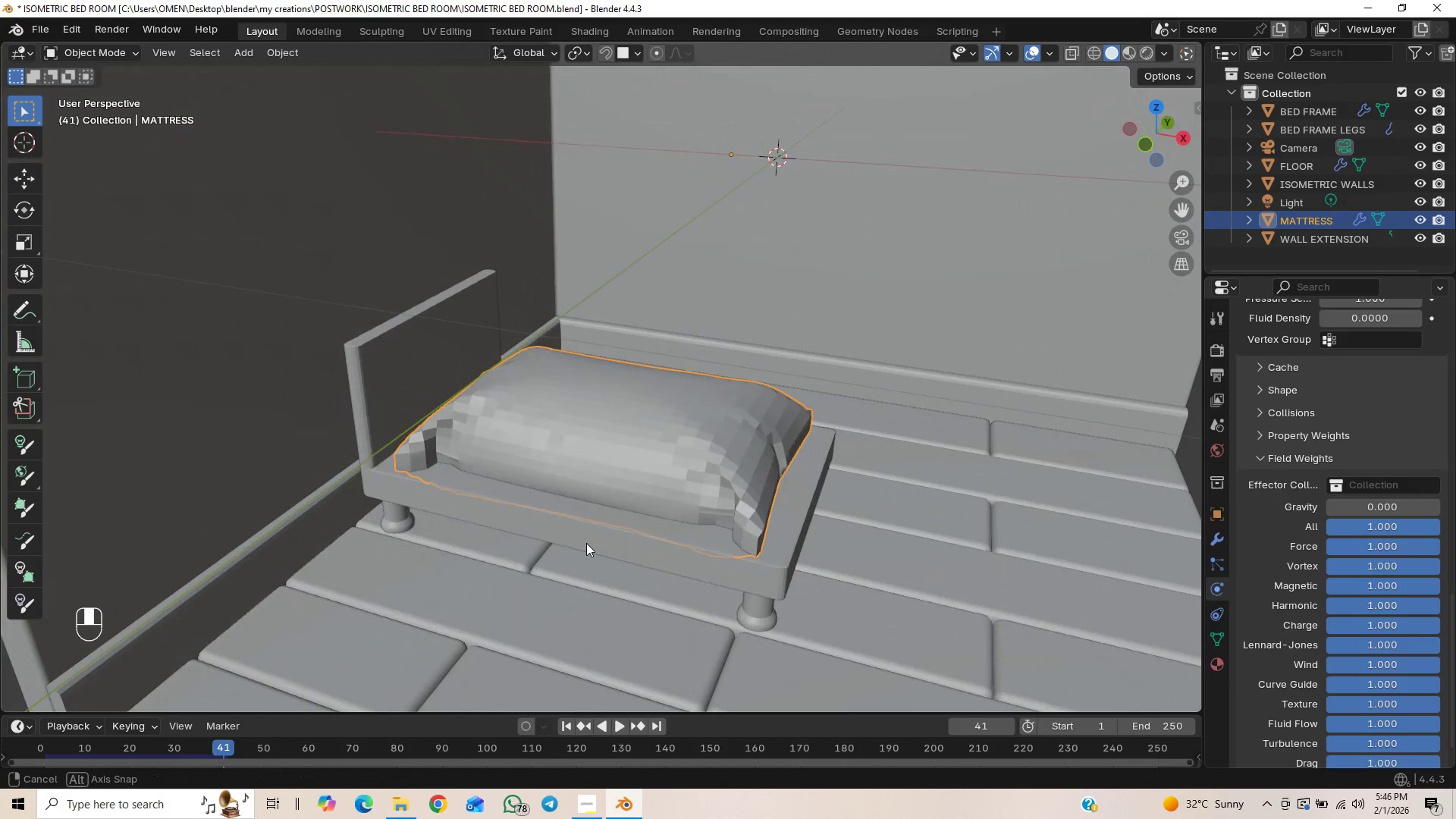 
wait(12.38)
 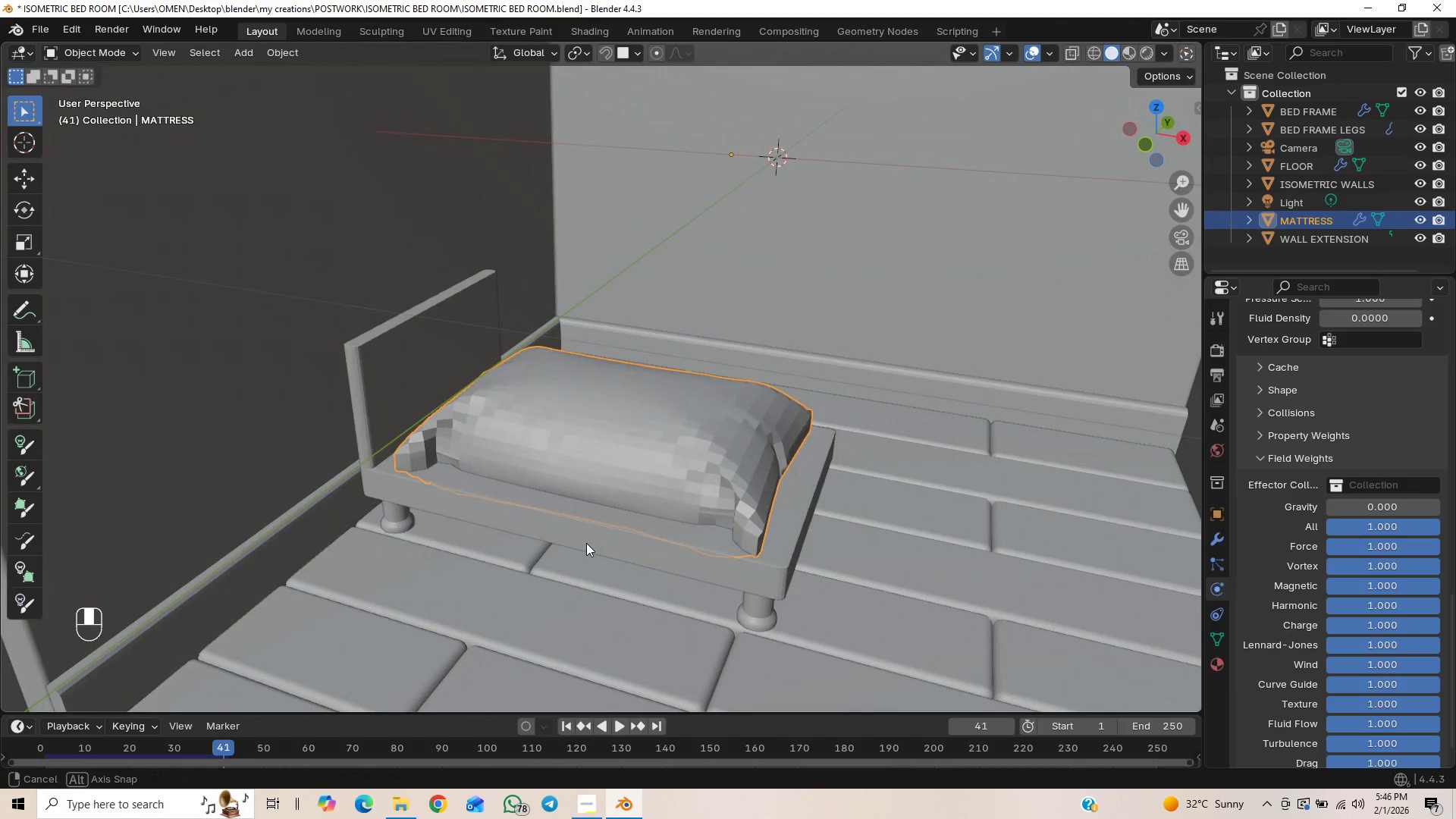 
key(Control+Z)
 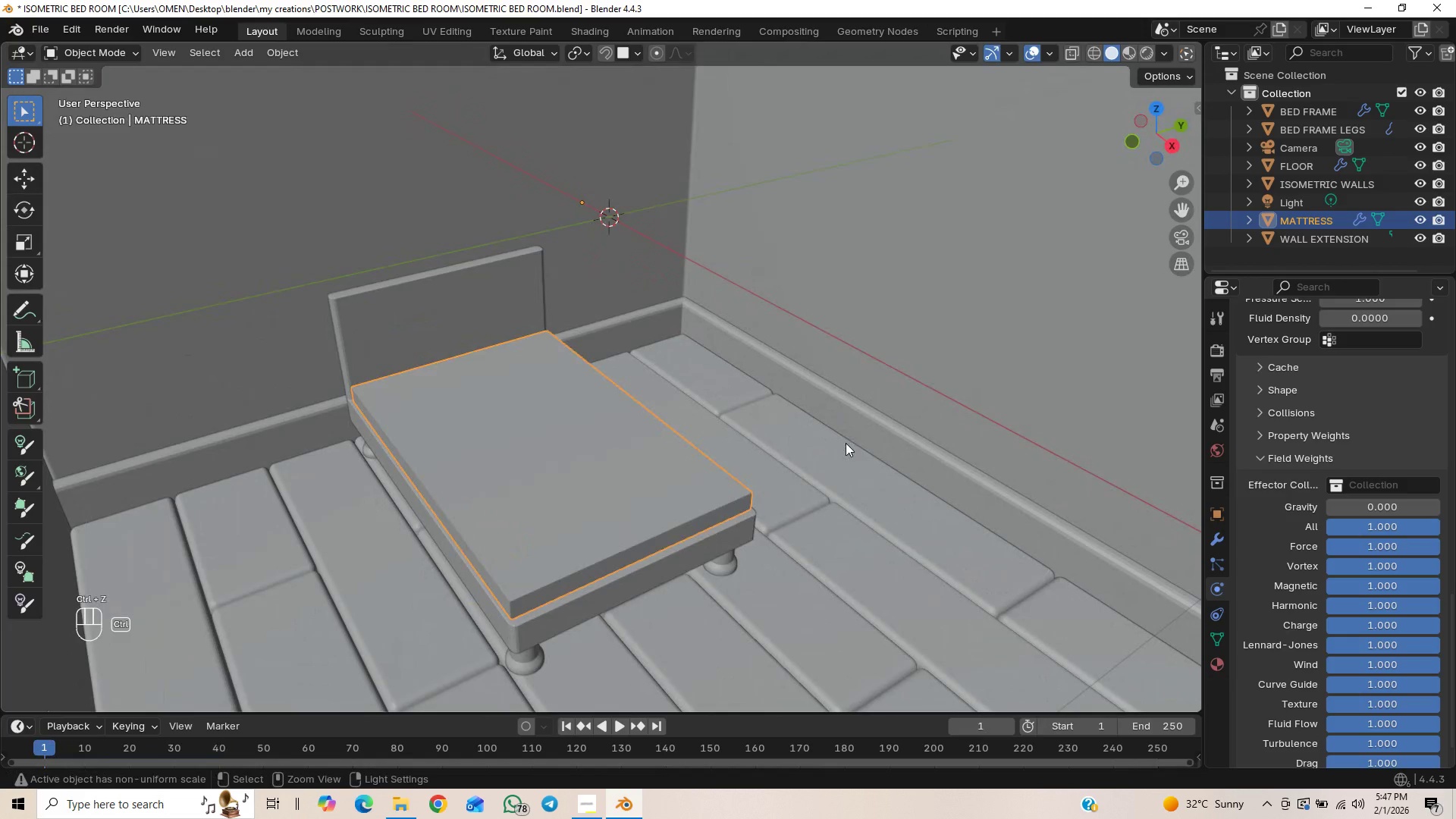 
key(Control+Z)
 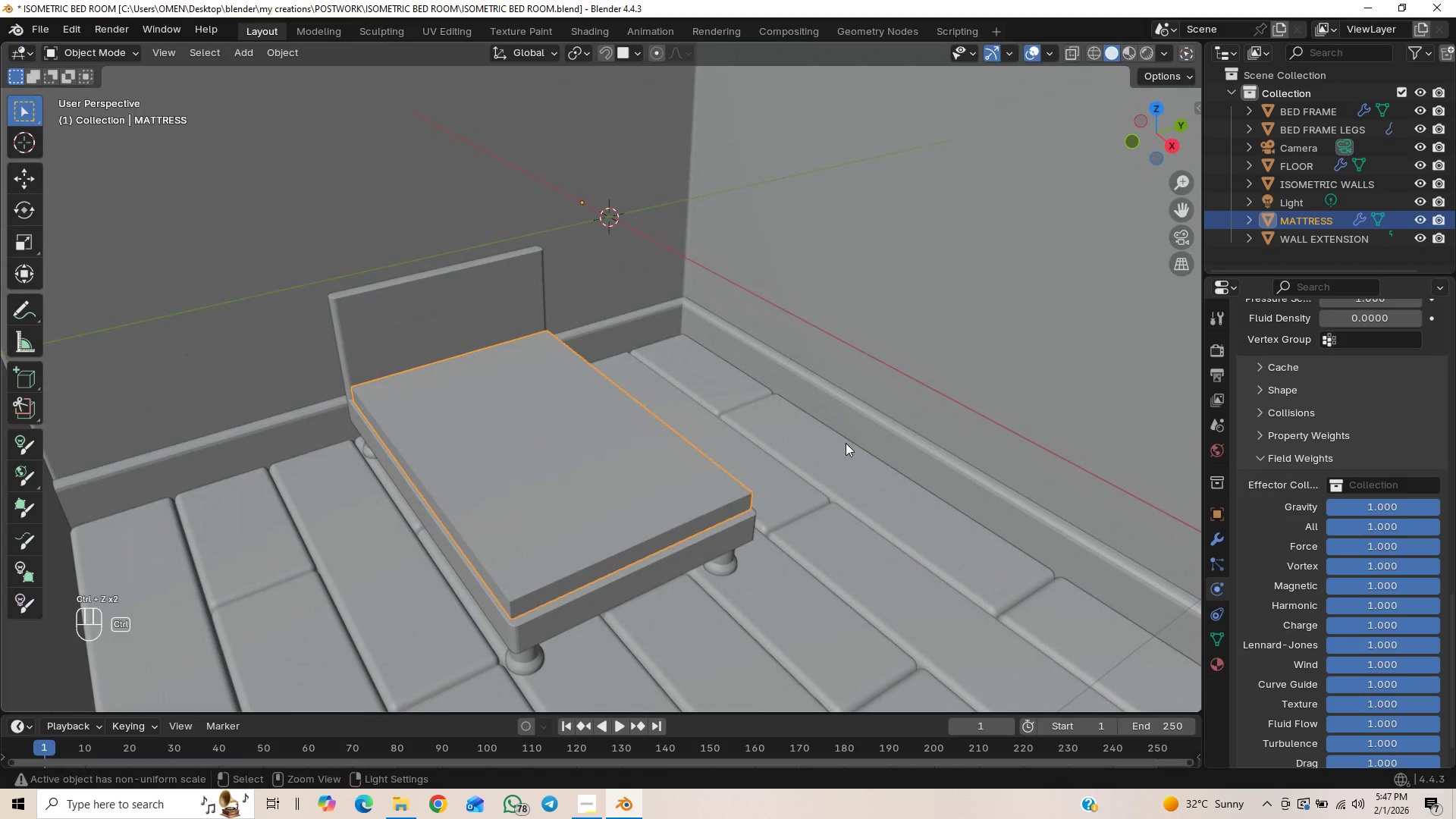 
key(Control+Z)
 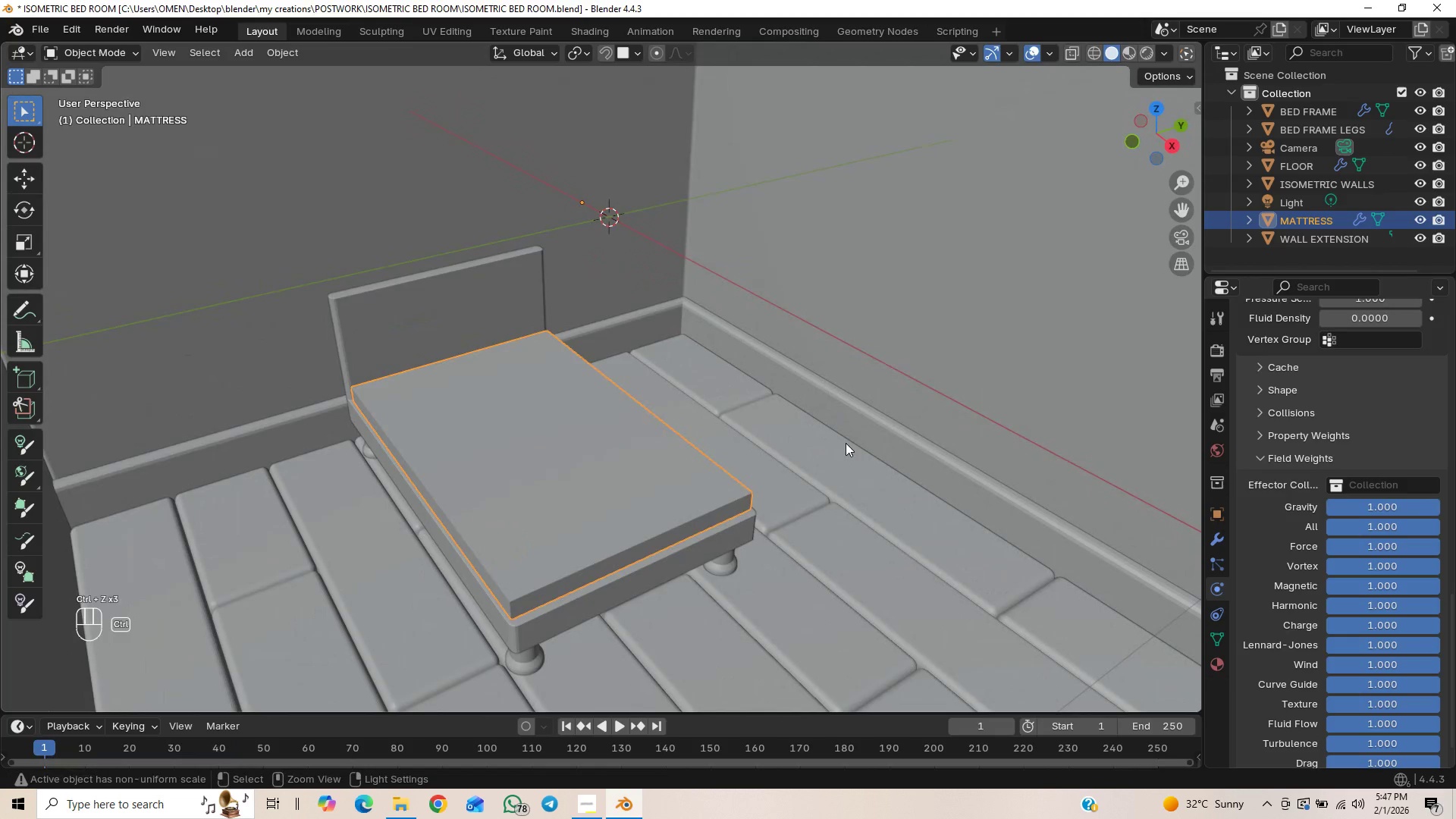 
key(Control+Z)
 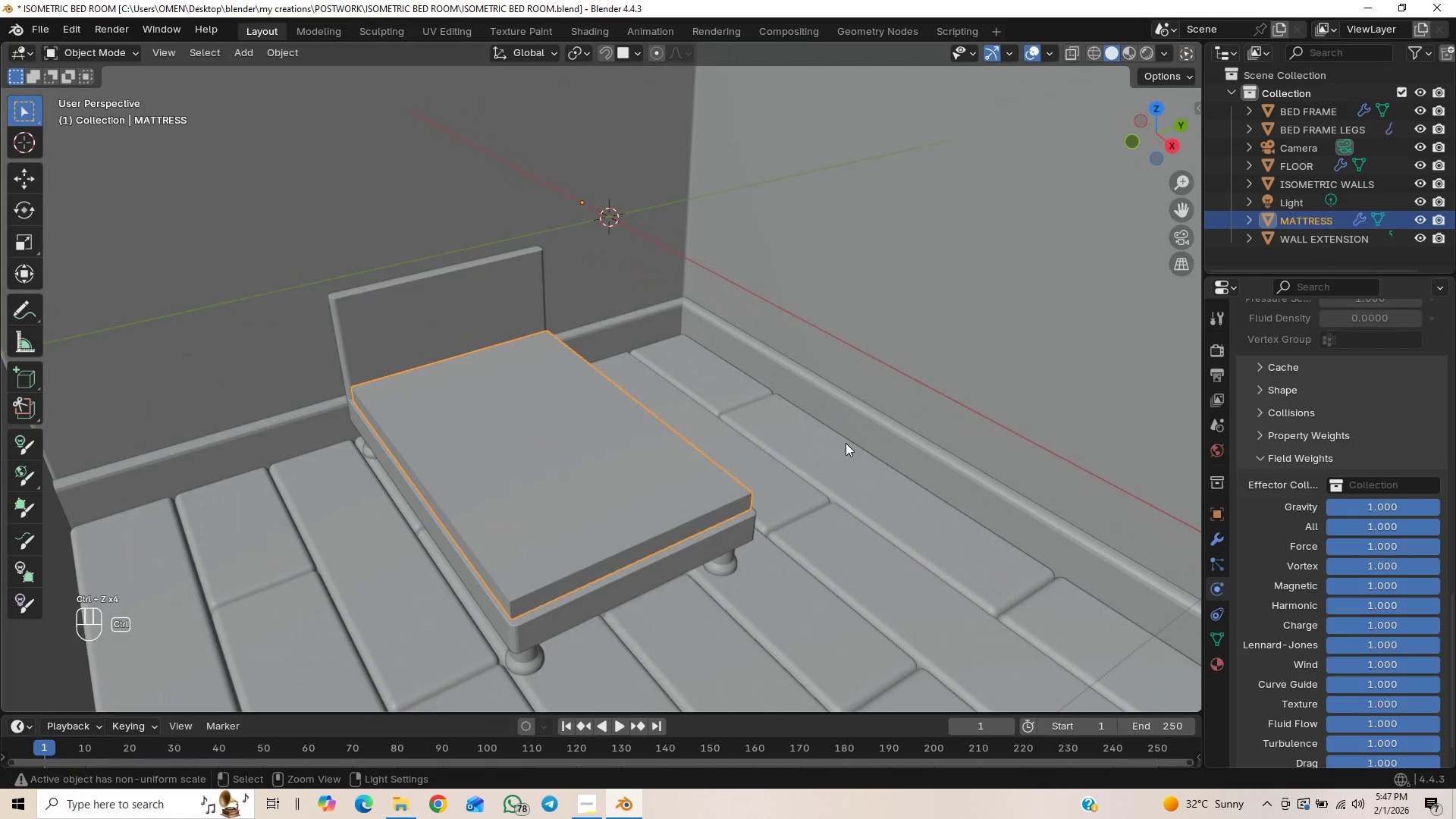 
key(Control+Z)
 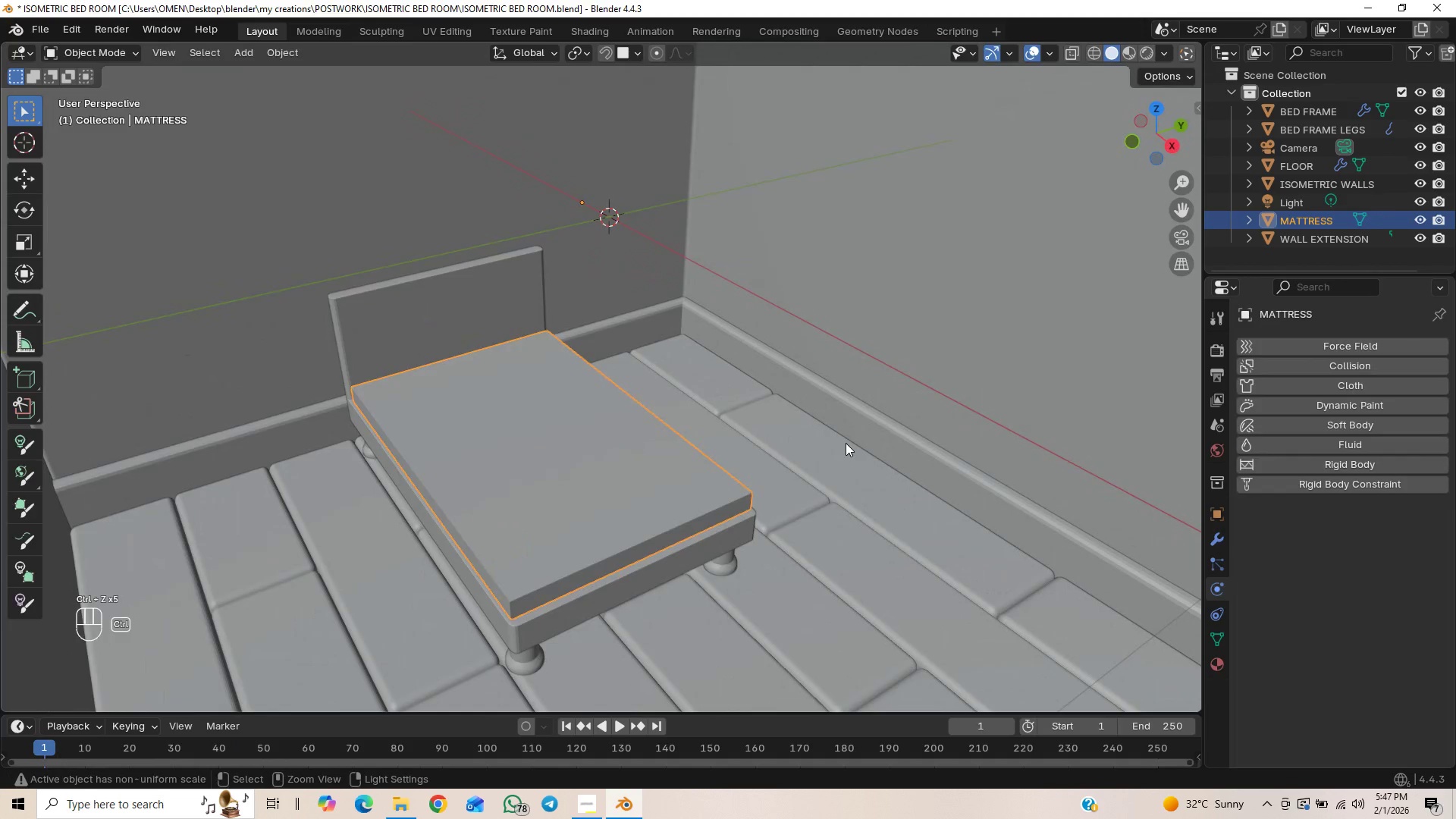 
key(Control+Z)
 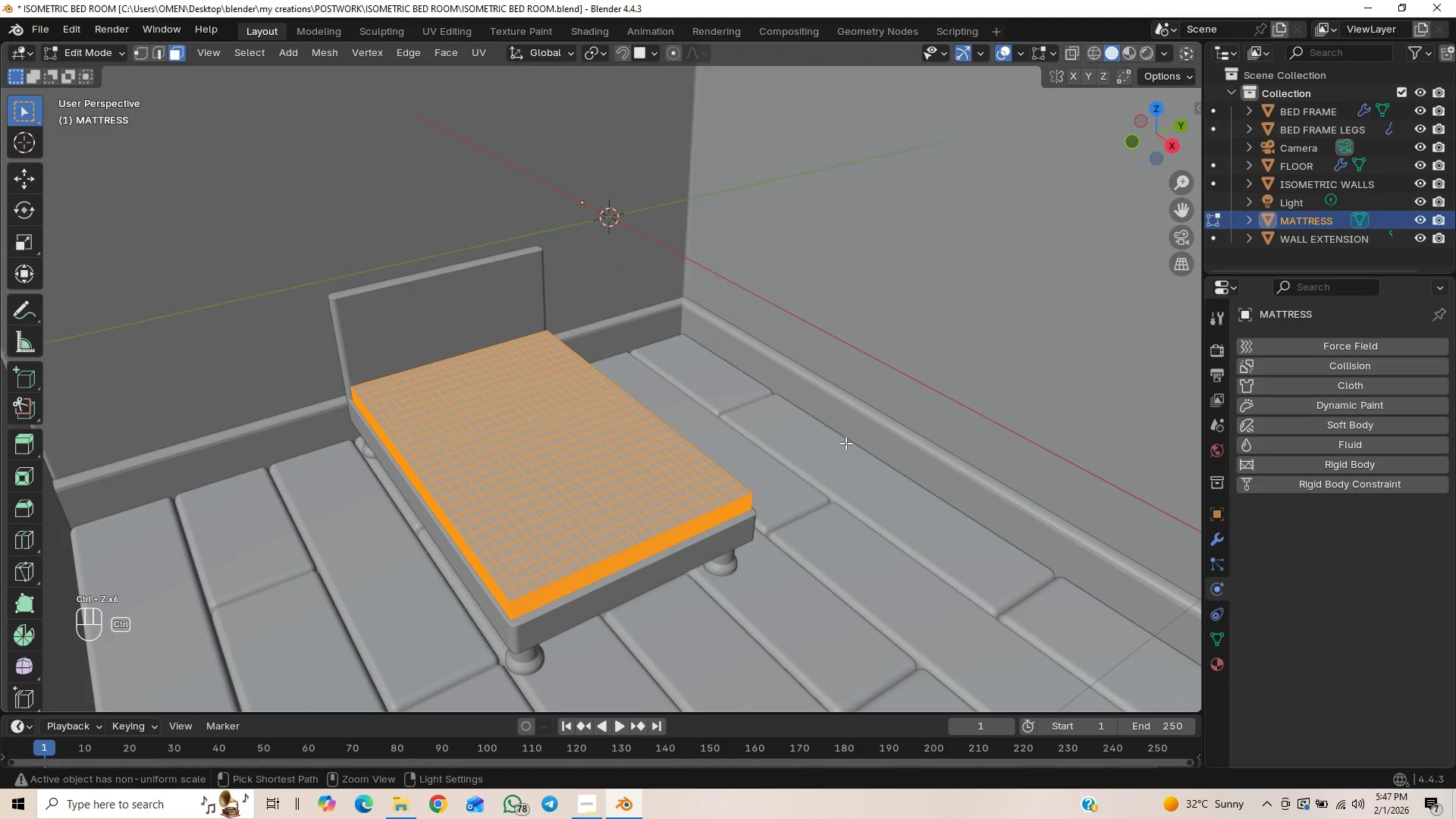 
key(Control+Z)
 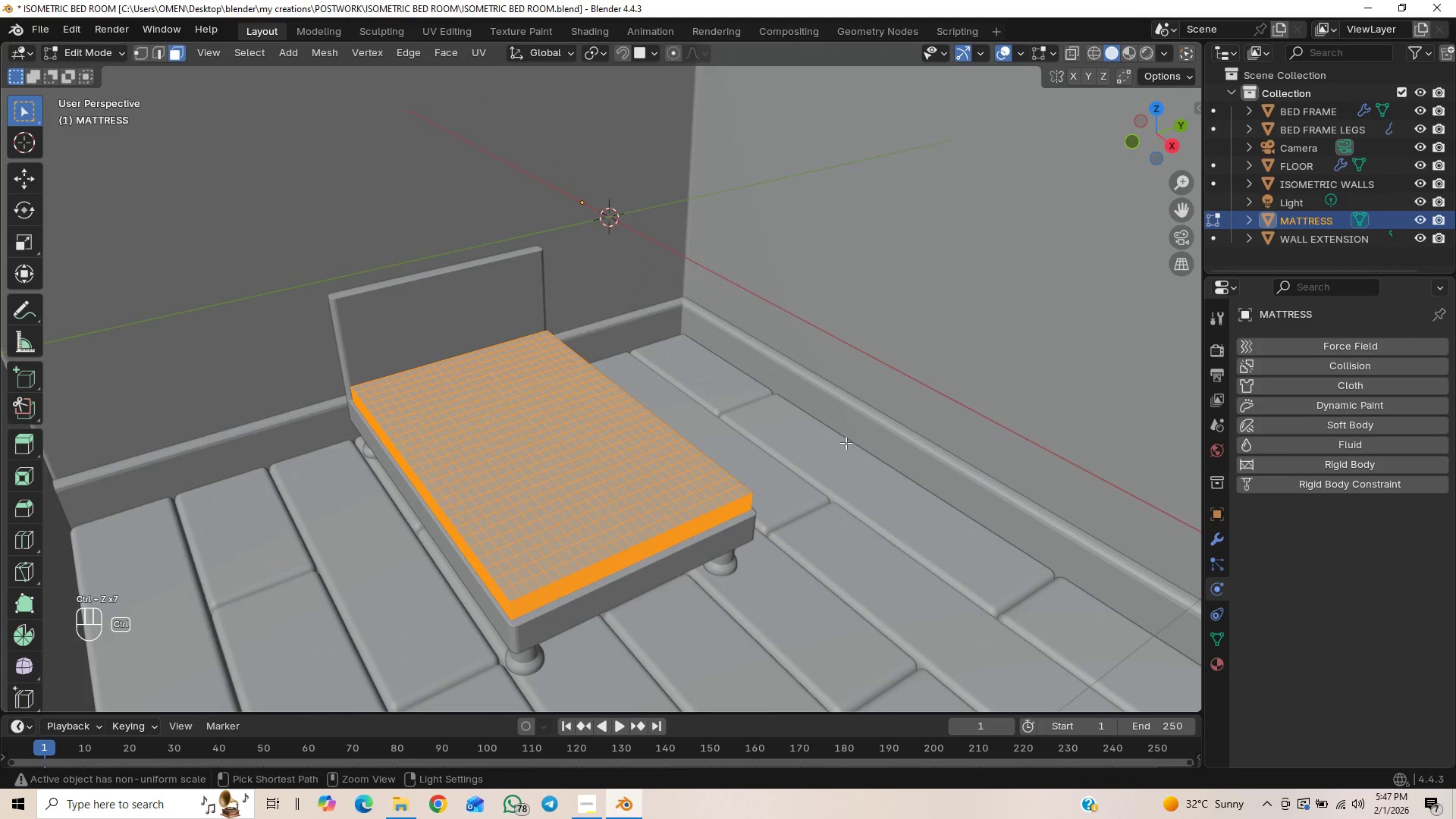 
key(Control+Z)
 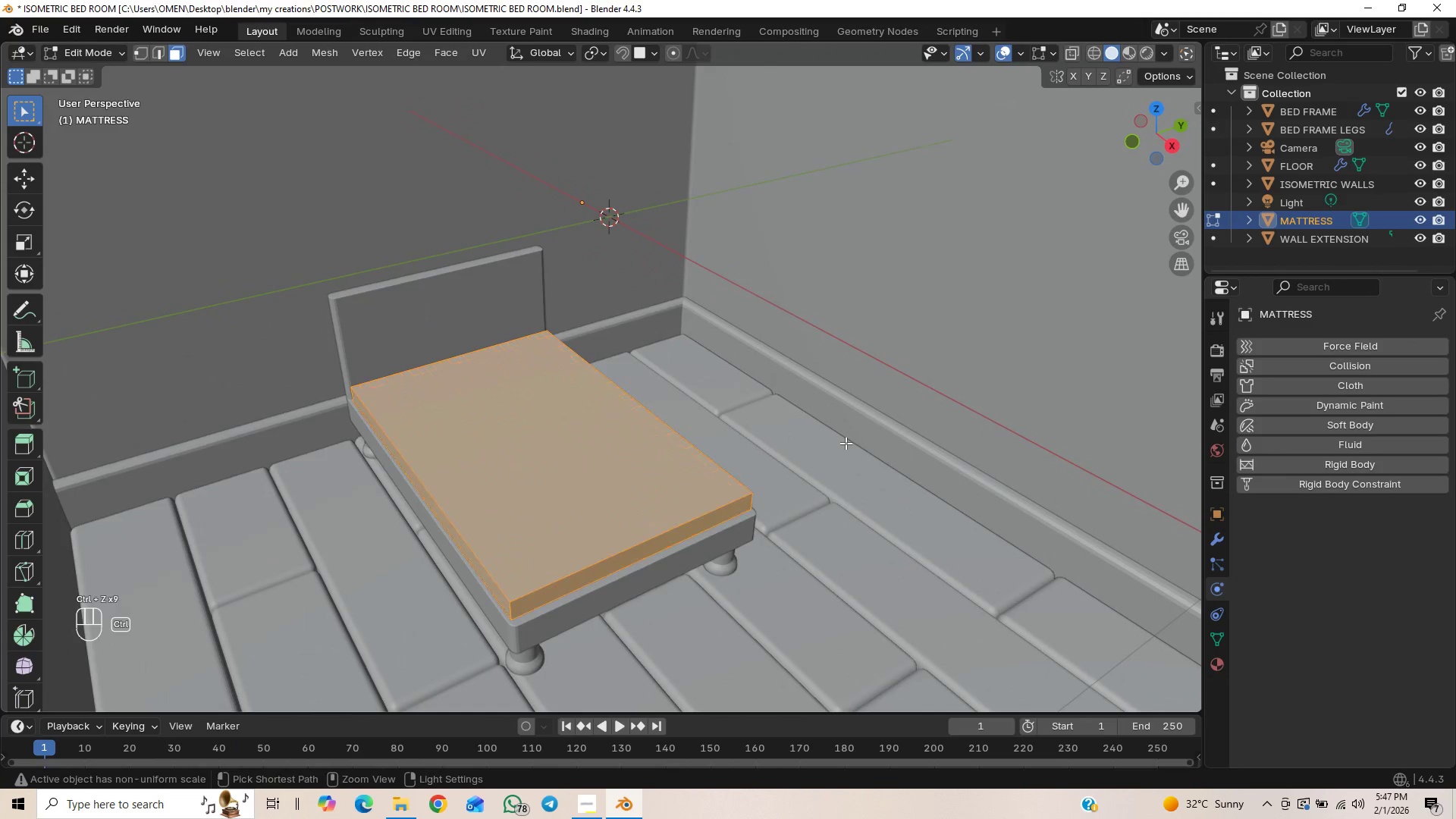 
key(Control+Z)
 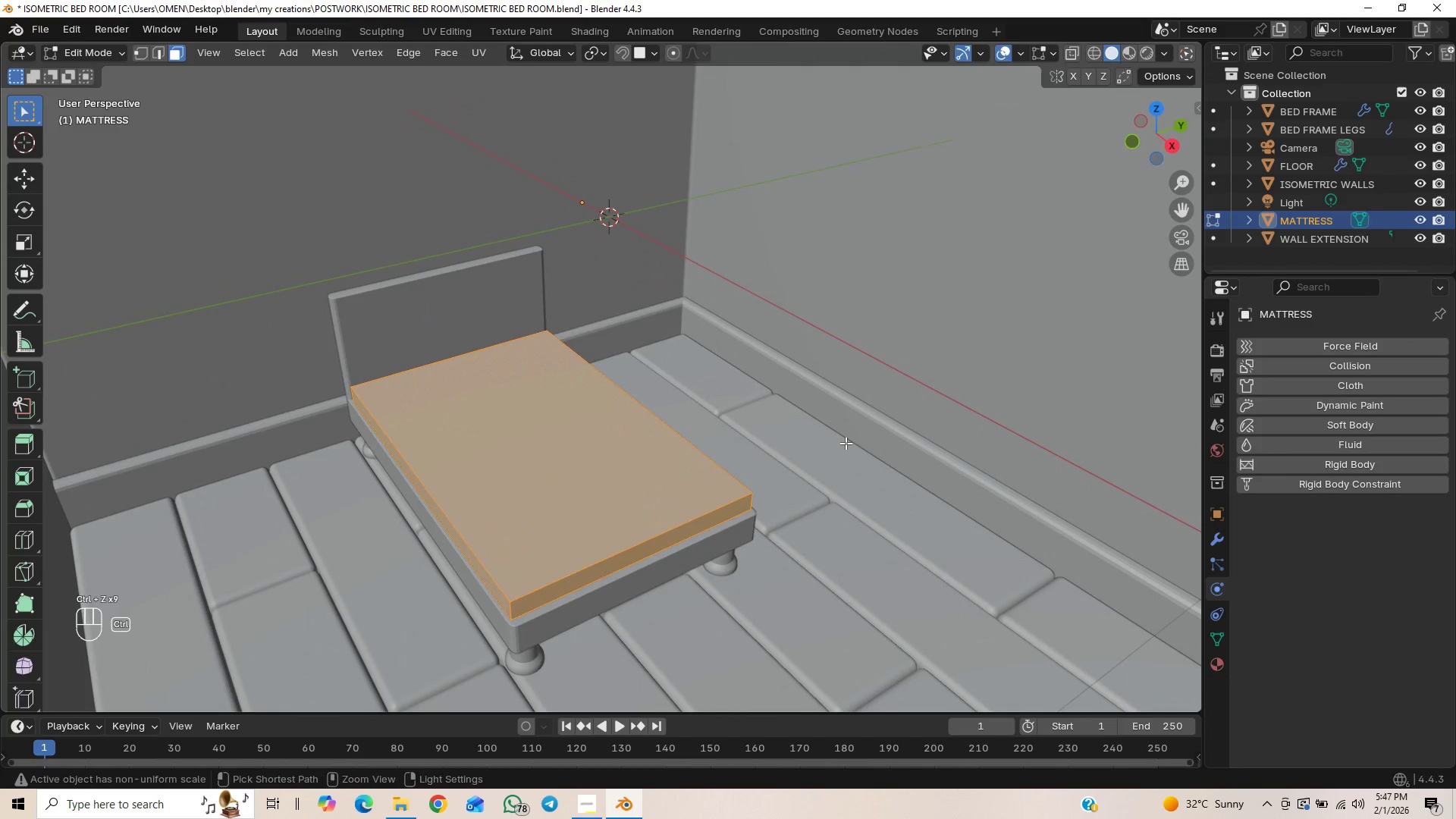 
key(Control+Z)
 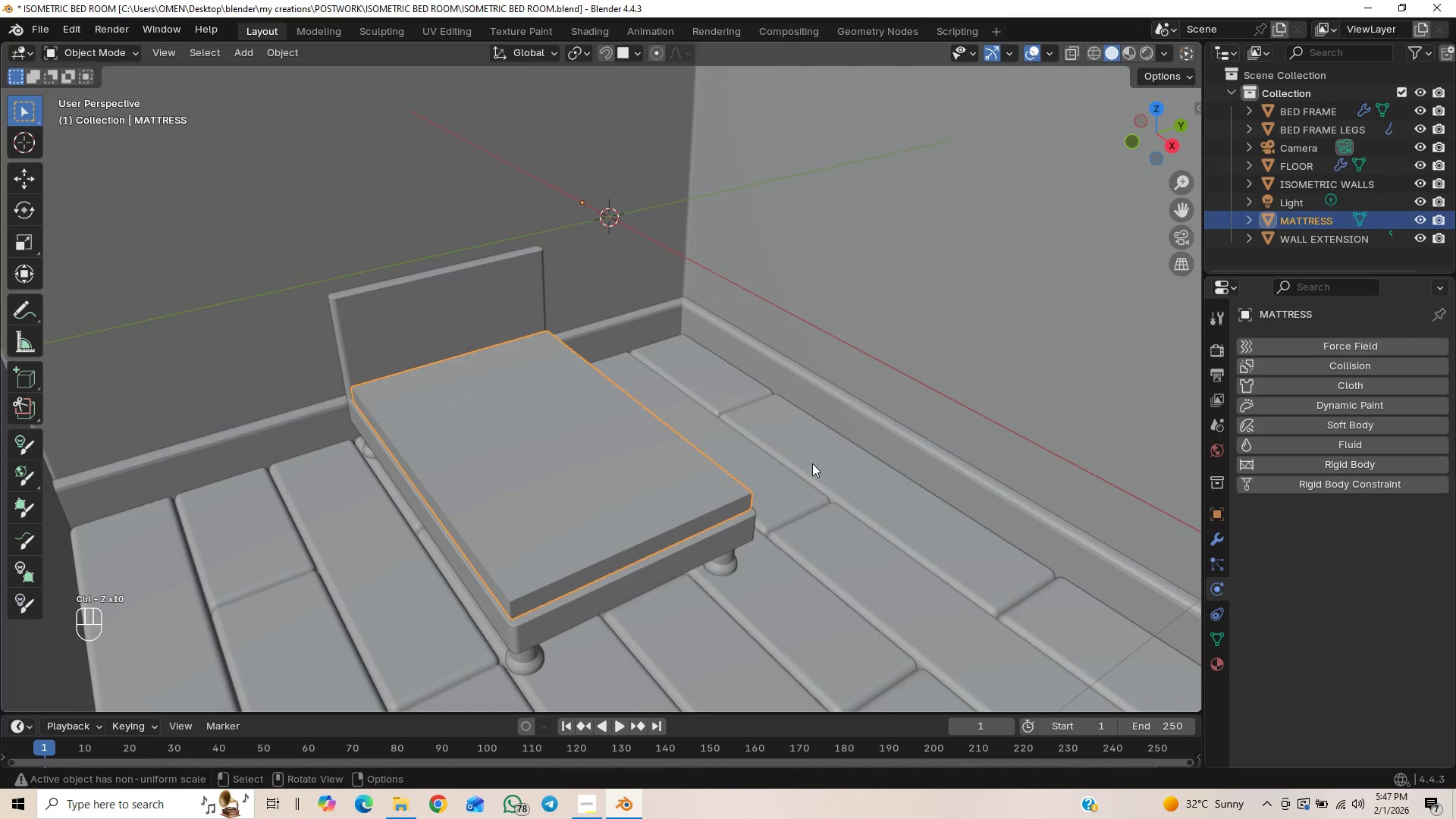 
key(Control+Z)
 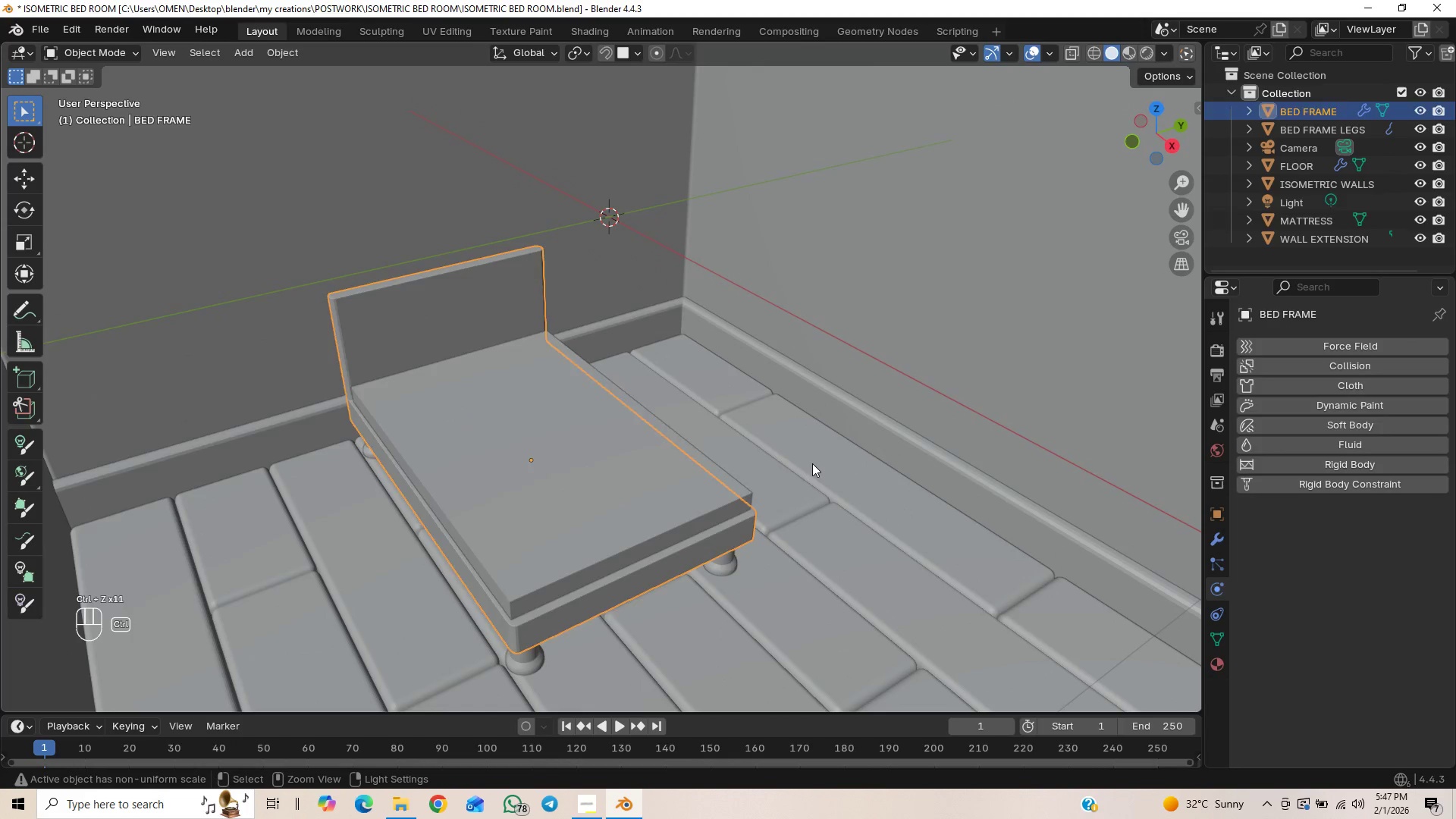 
key(Control+Z)
 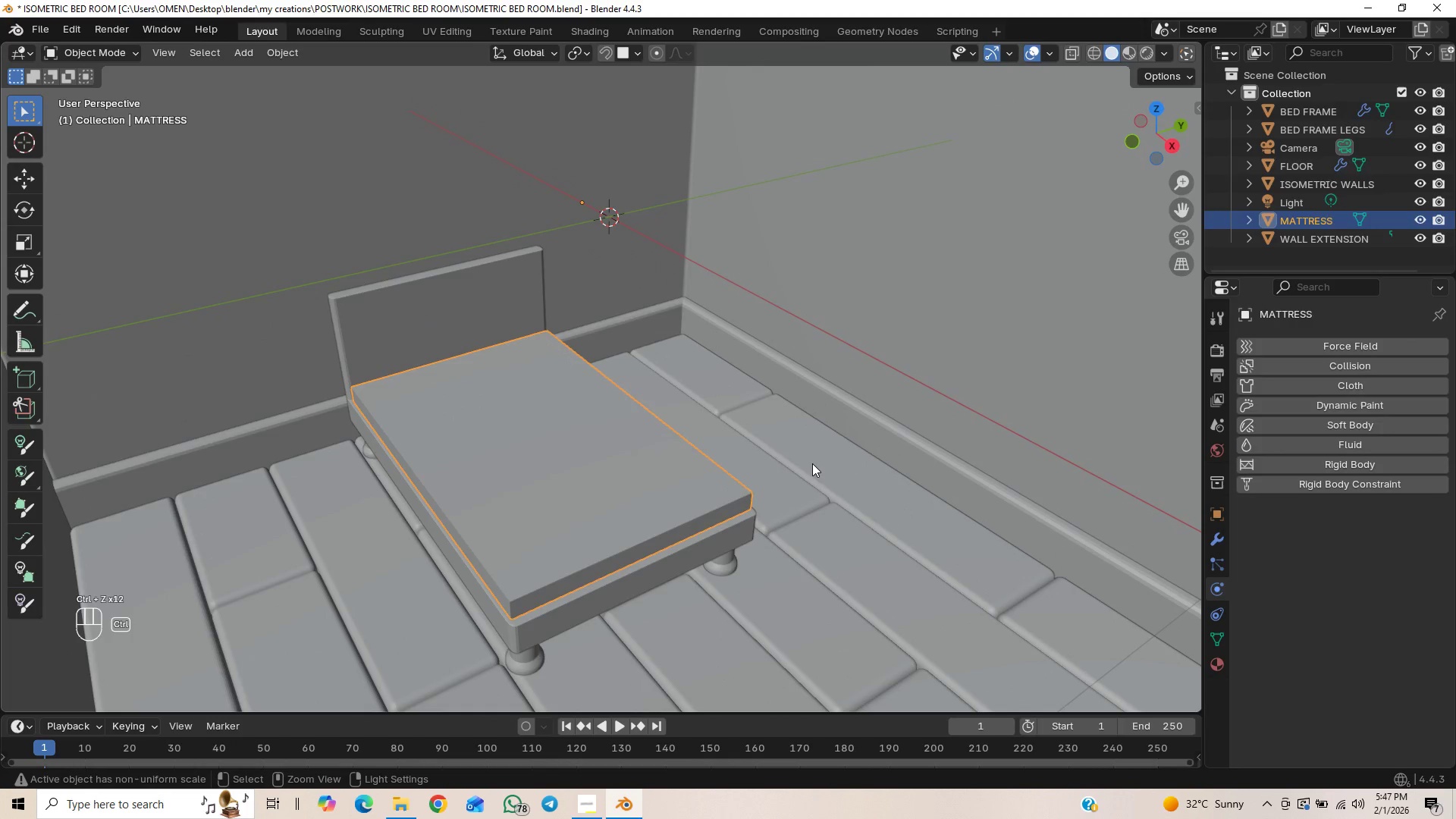 
key(Control+Z)
 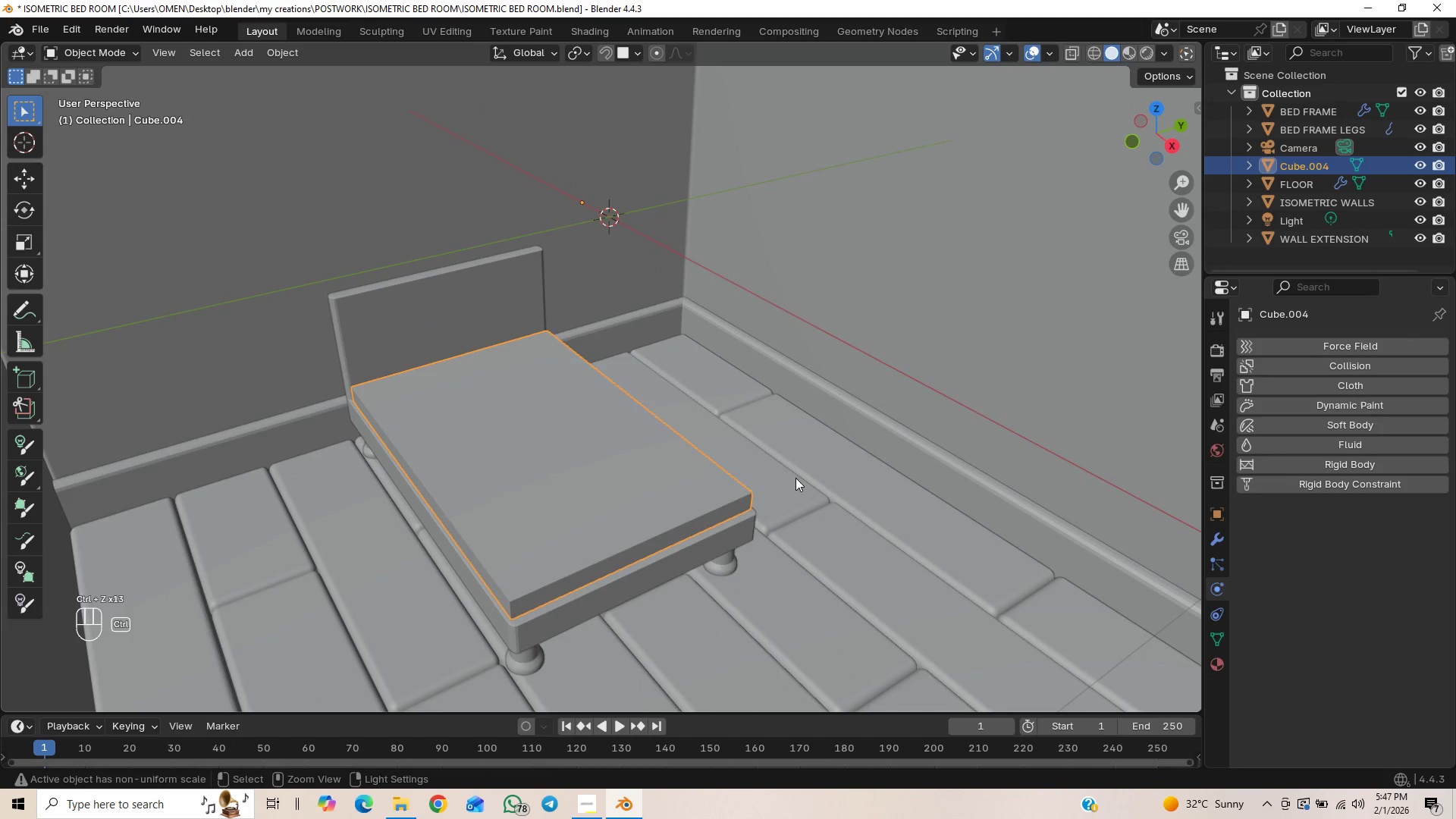 
key(Control+Shift+Z)
 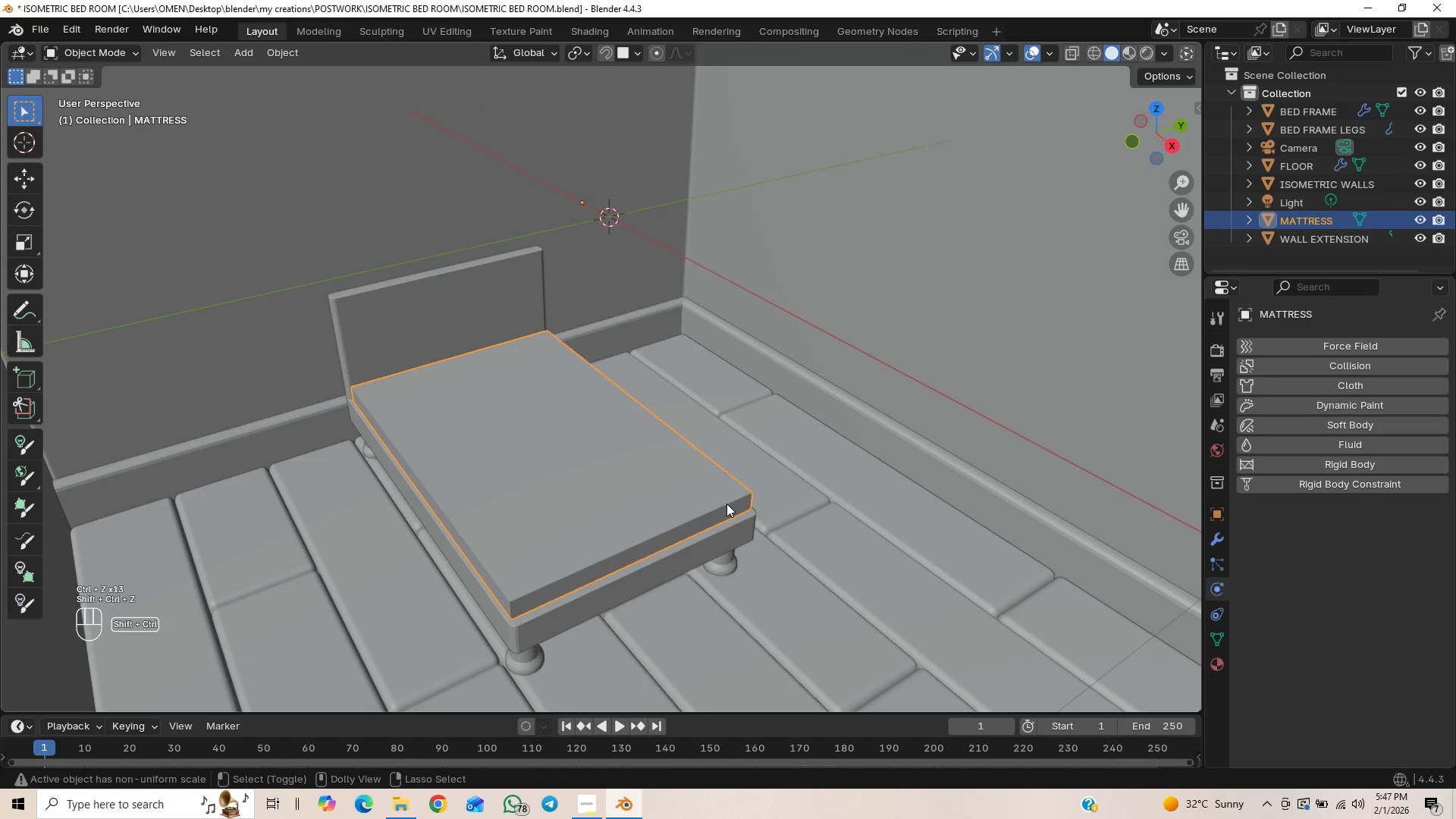 
key(Control+Shift+Z)
 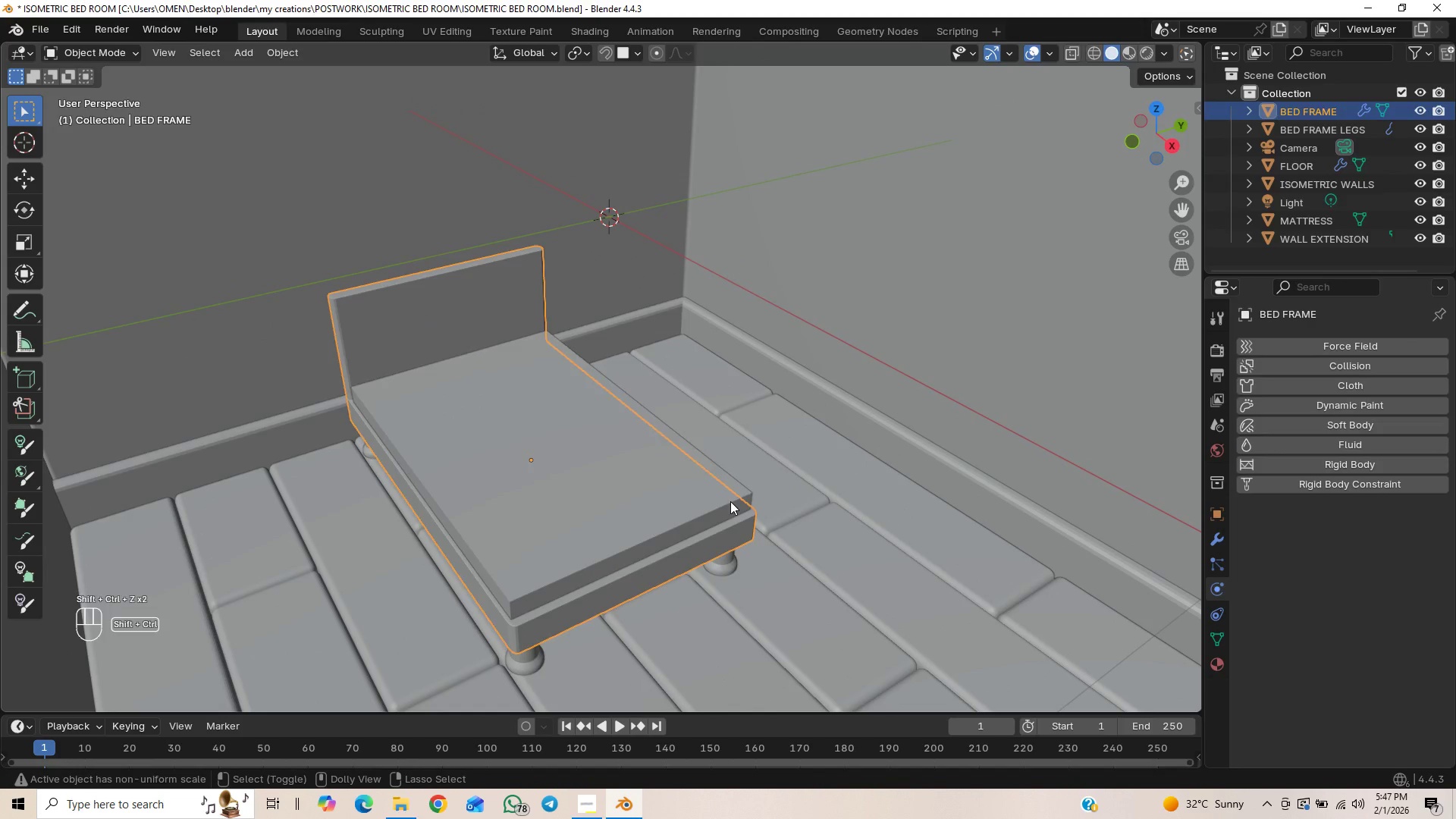 
key(Control+Shift+Z)
 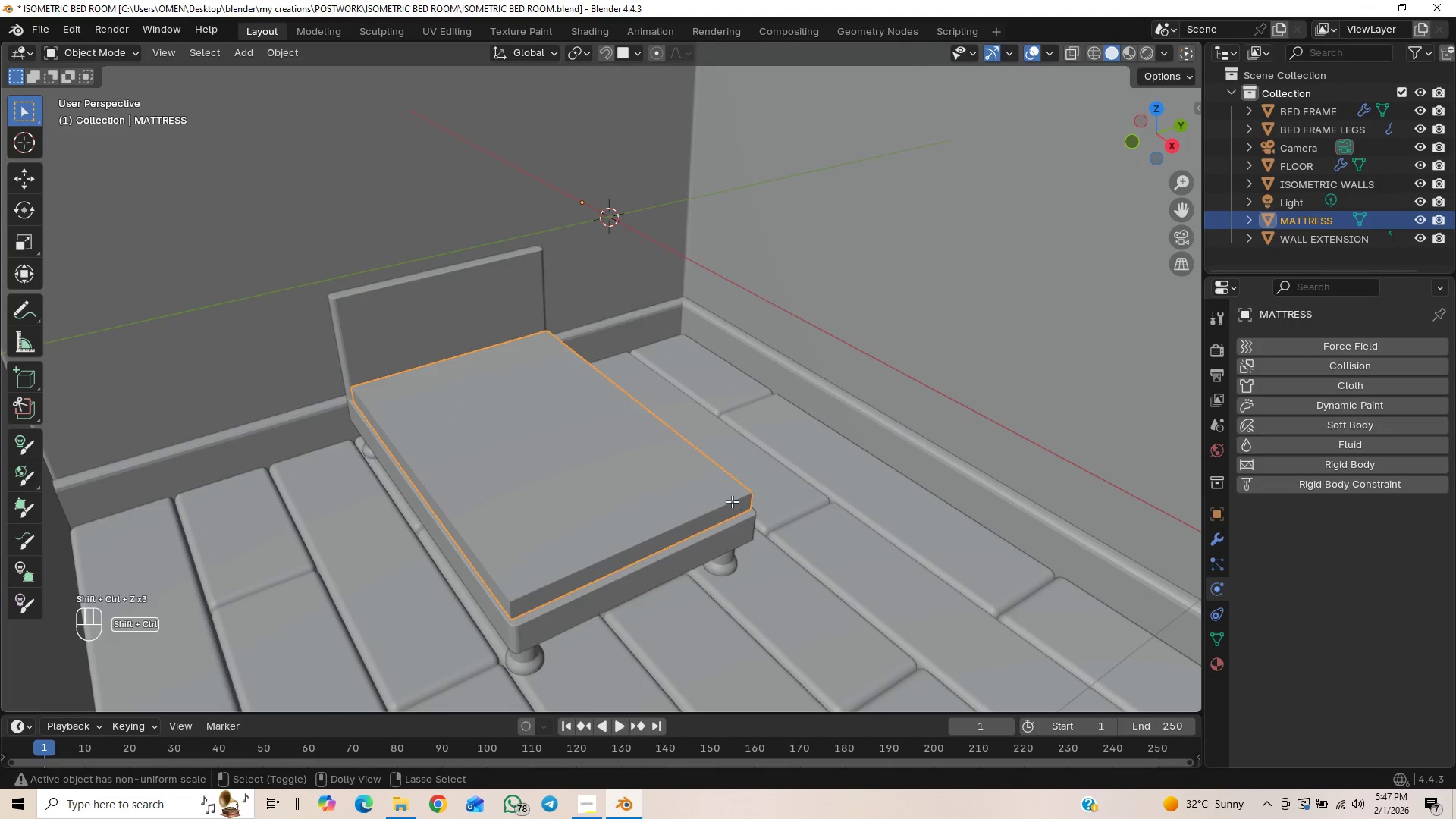 
key(Control+Shift+Z)
 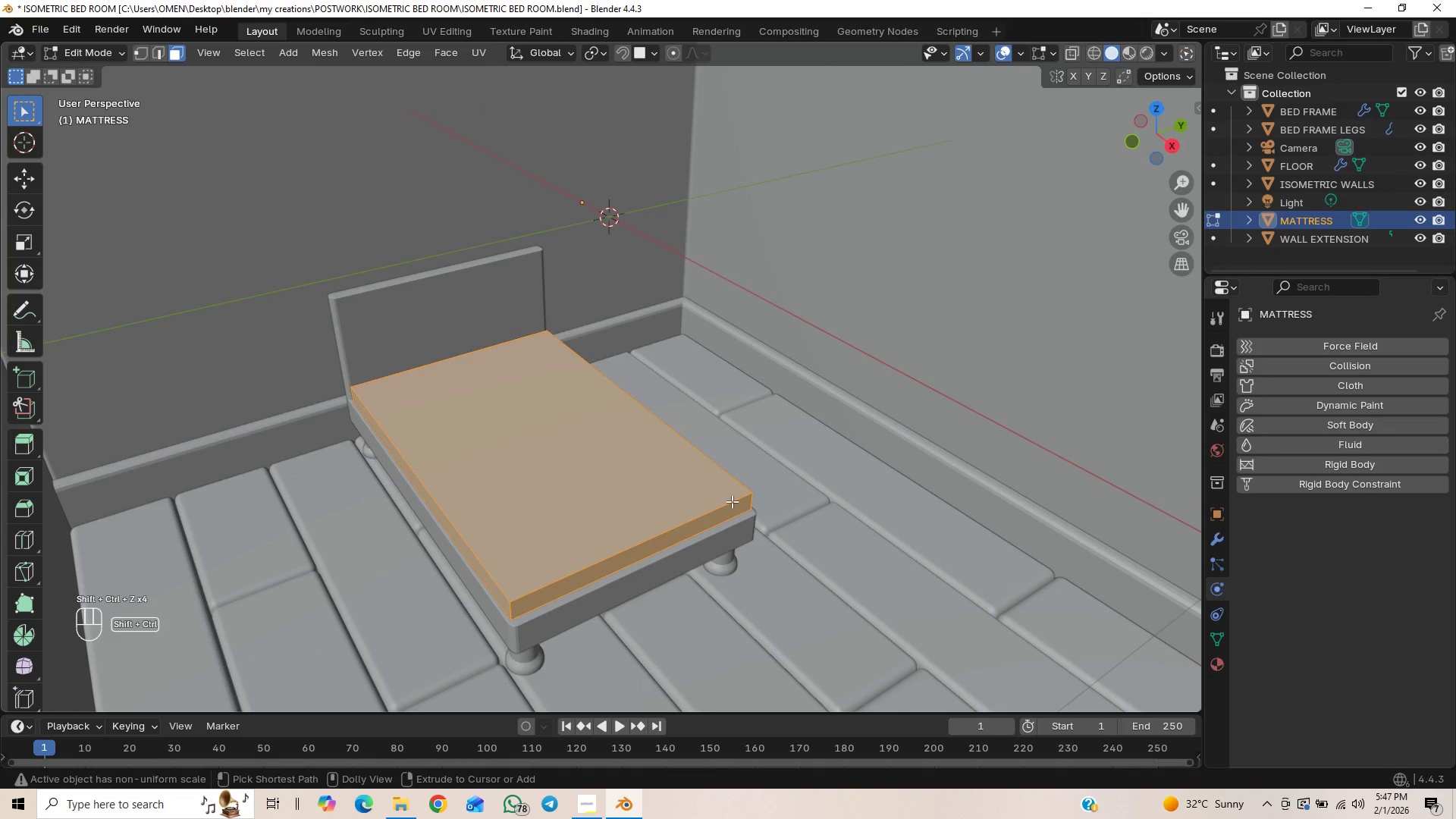 
key(Control+Shift+Z)
 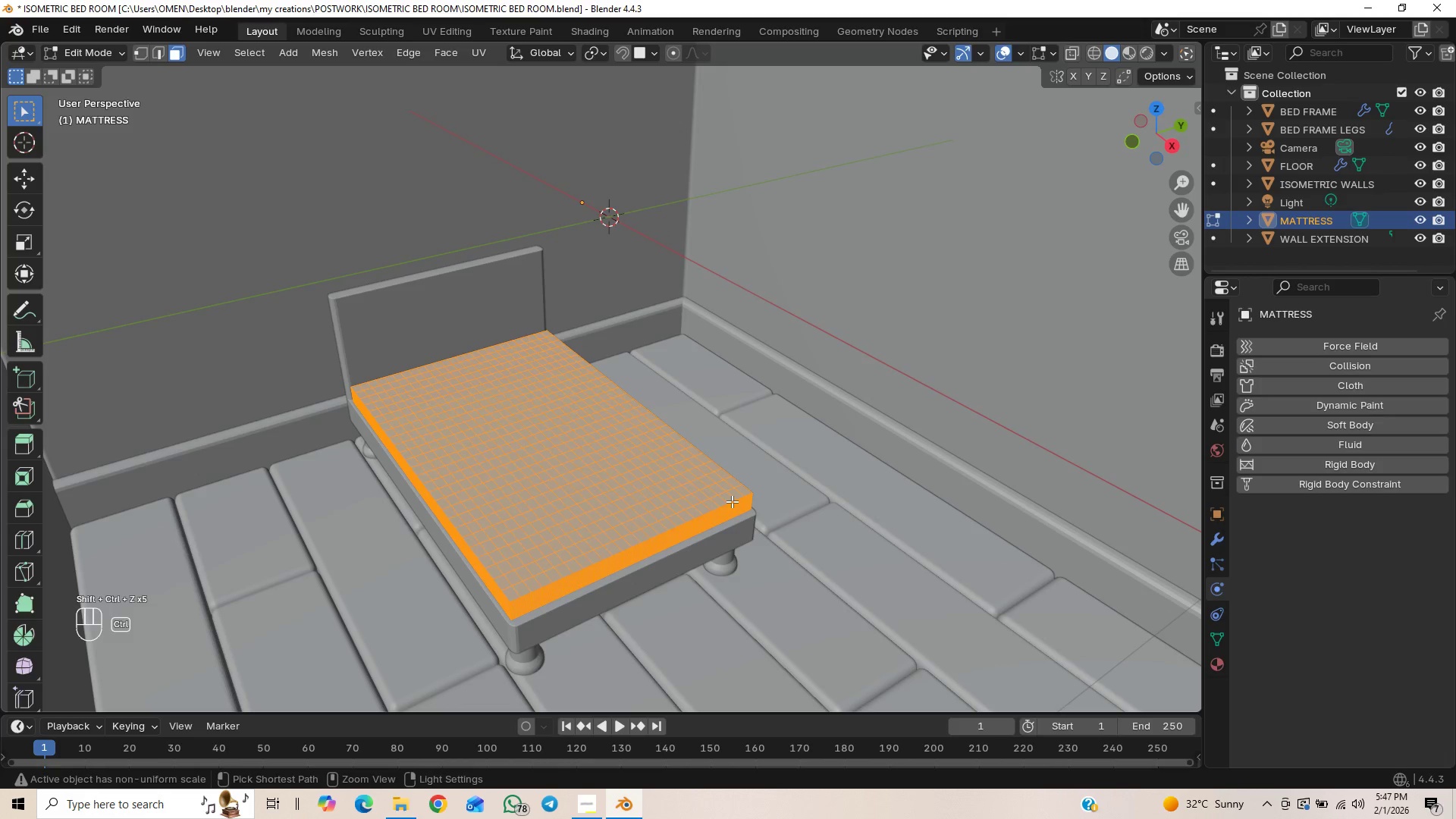 
key(Control+Z)
 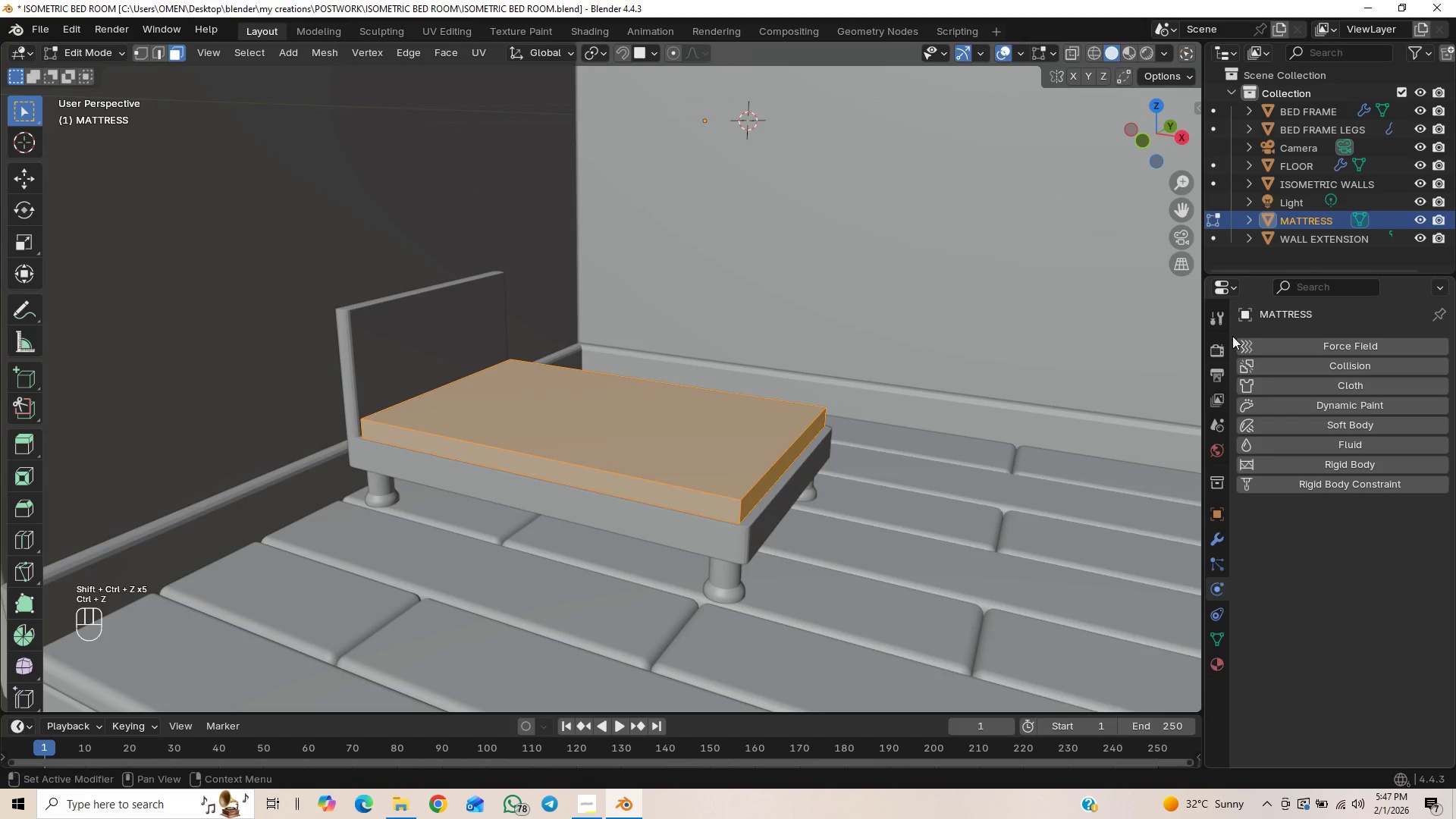 
scroll: coordinate [1230, 377], scroll_direction: up, amount: 1.0
 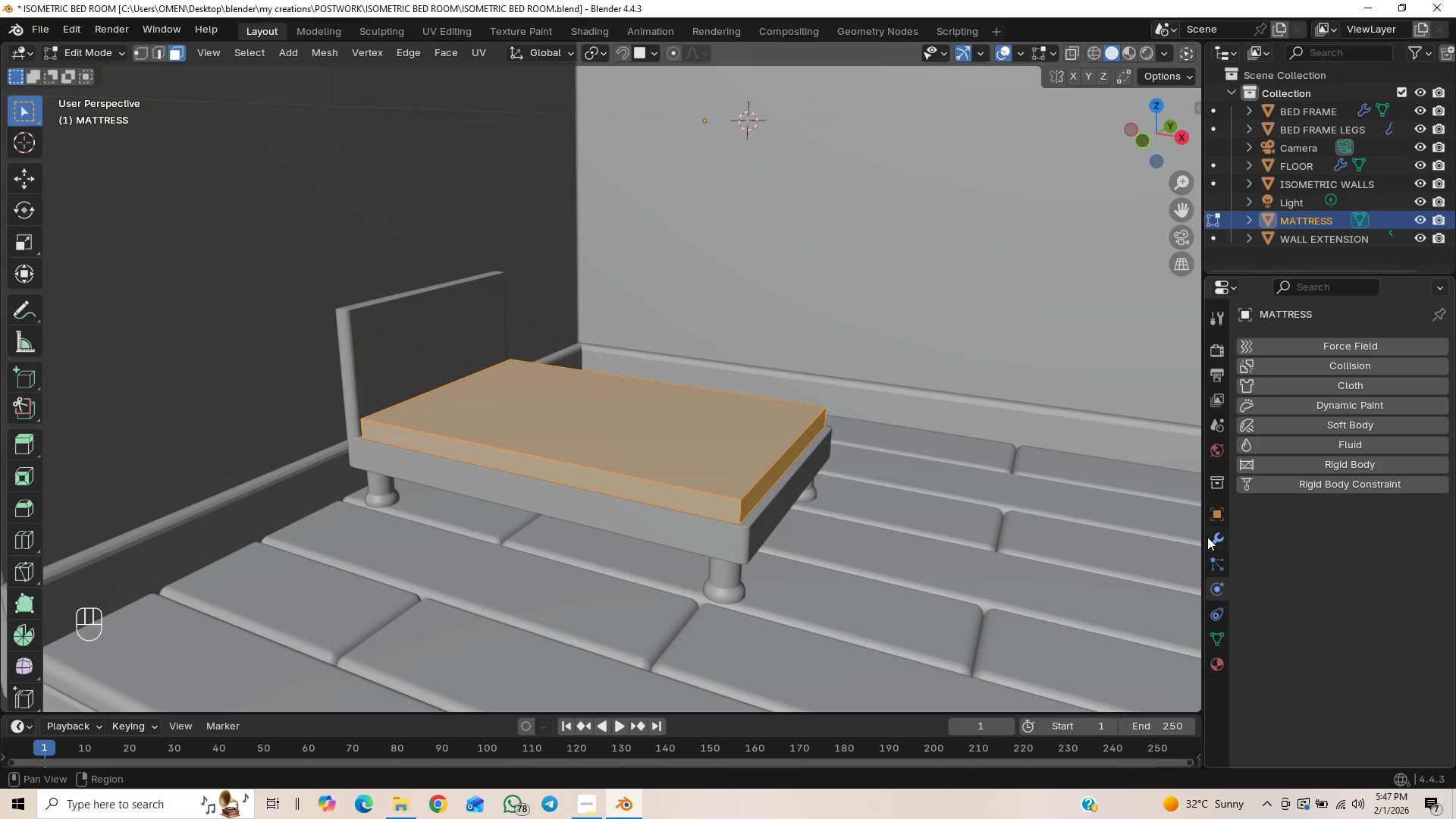 
left_click([1228, 541])
 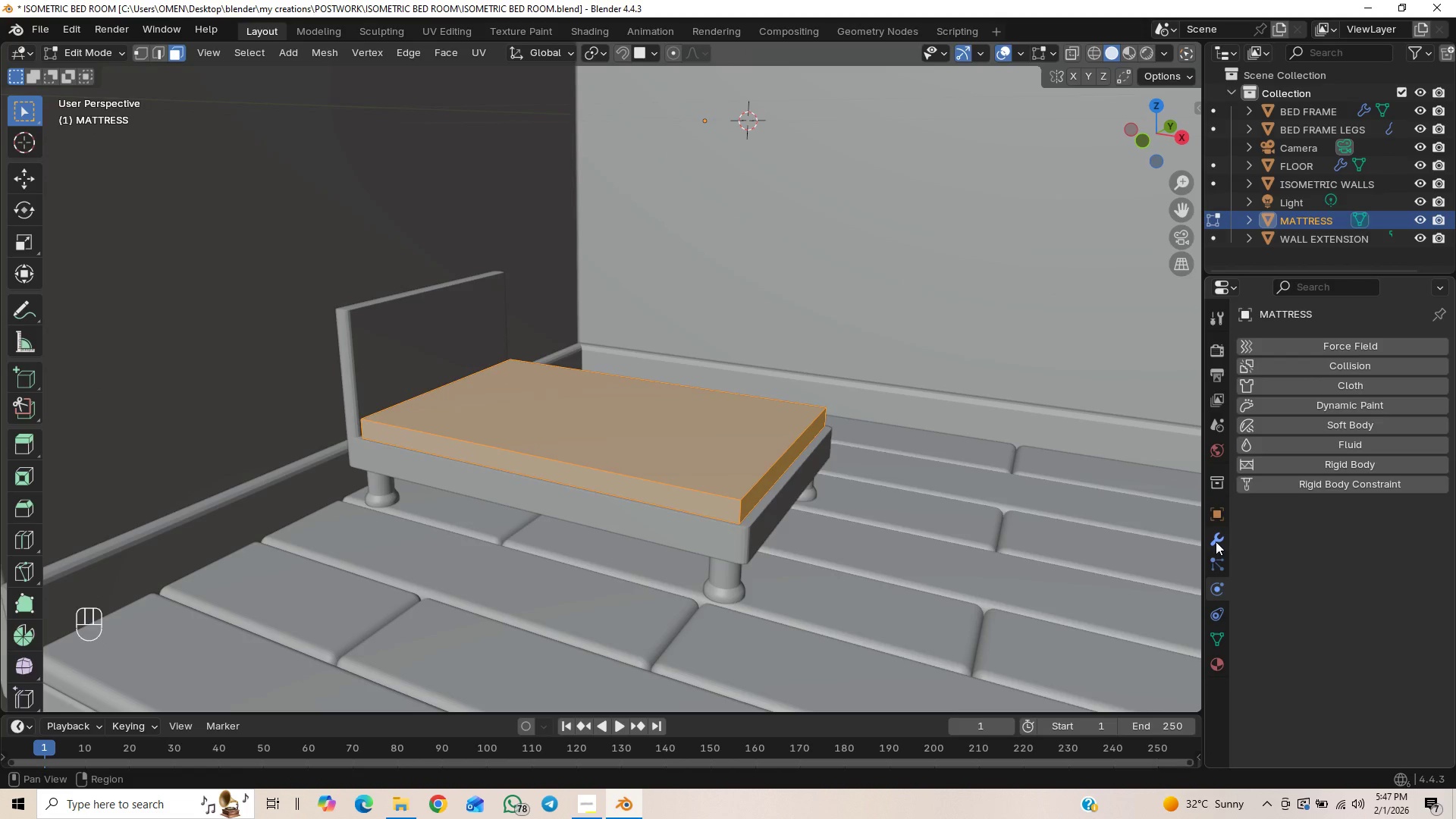 
left_click([1216, 541])
 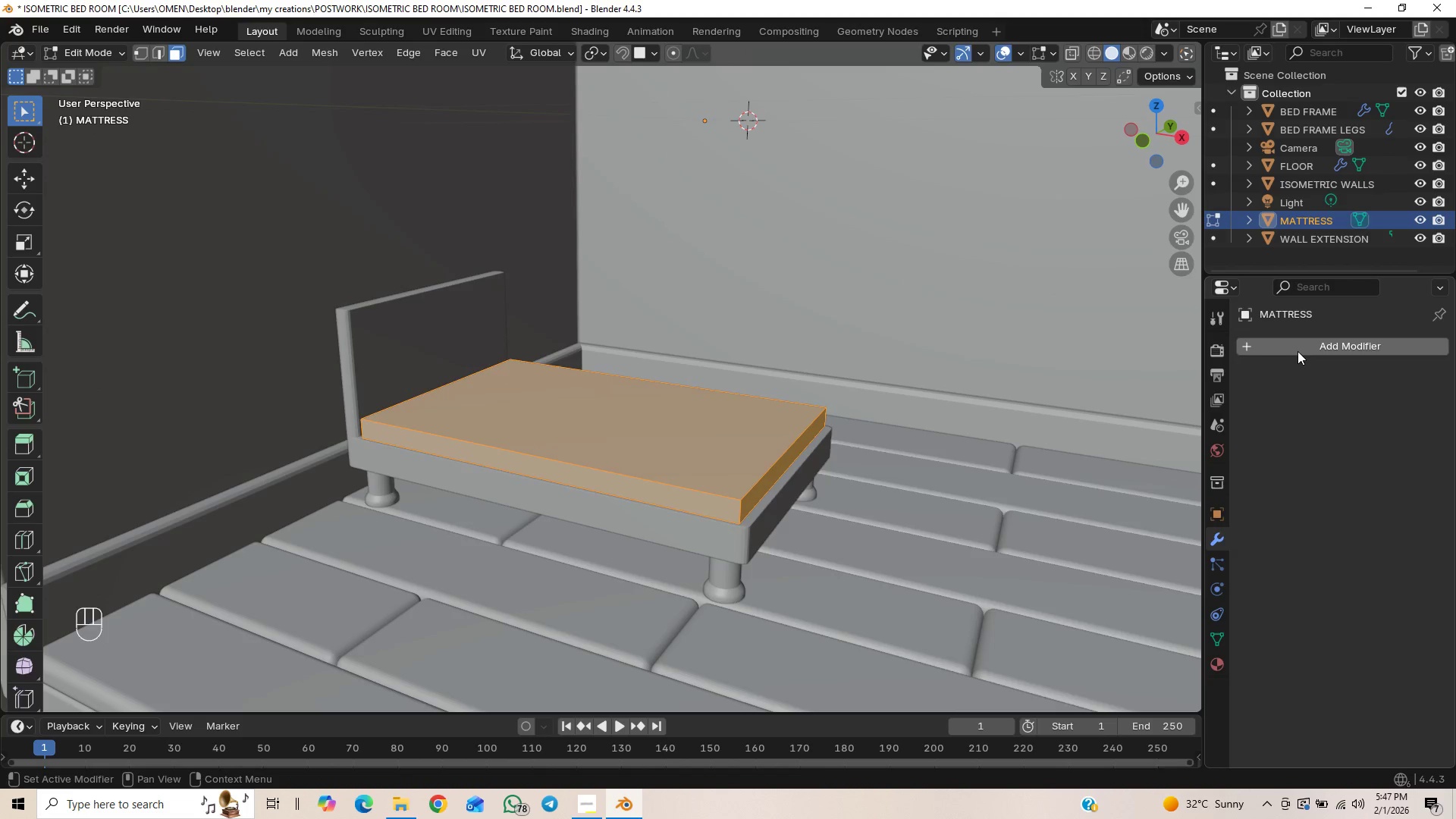 
left_click([1298, 347])
 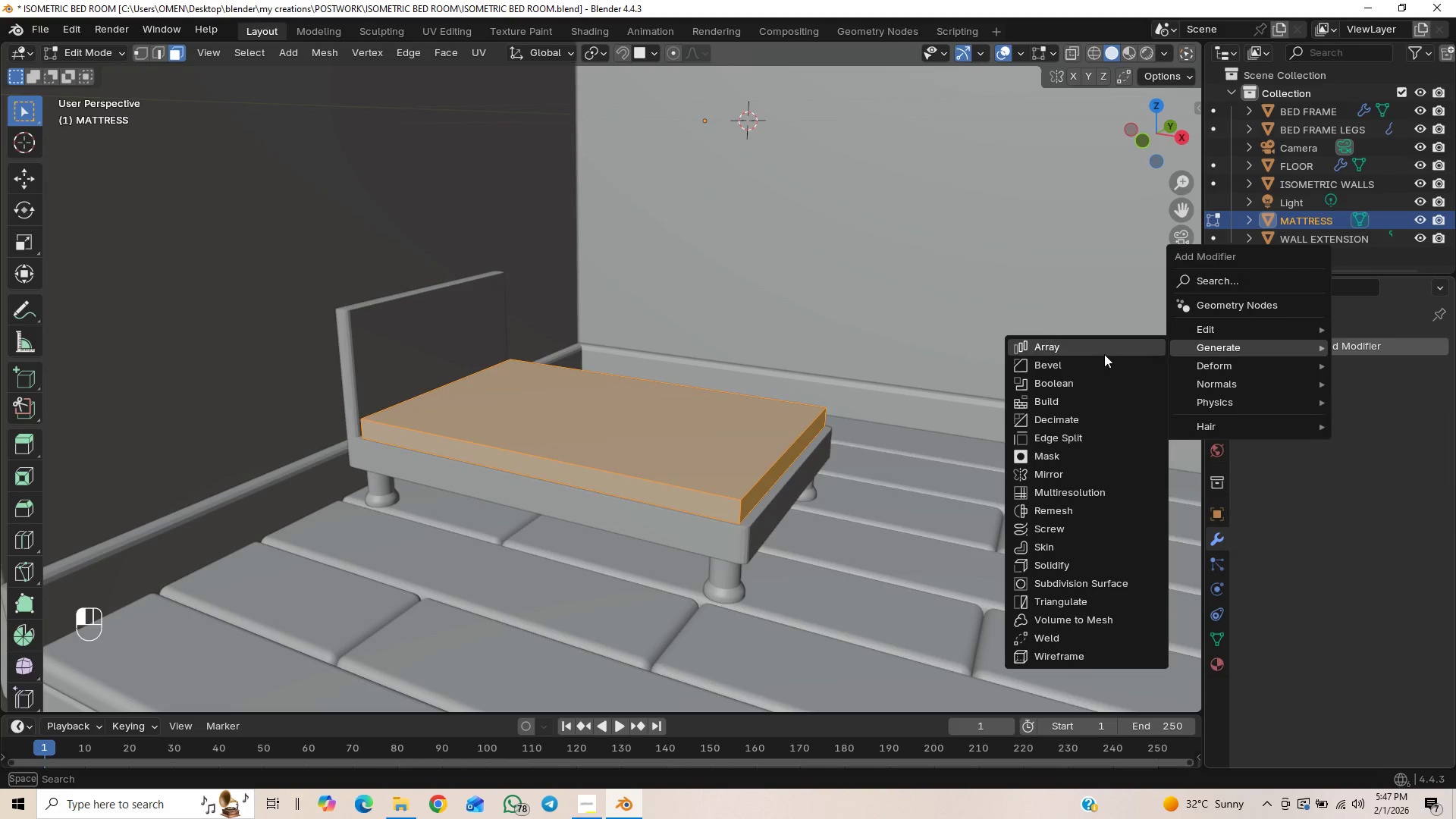 
left_click([1101, 362])
 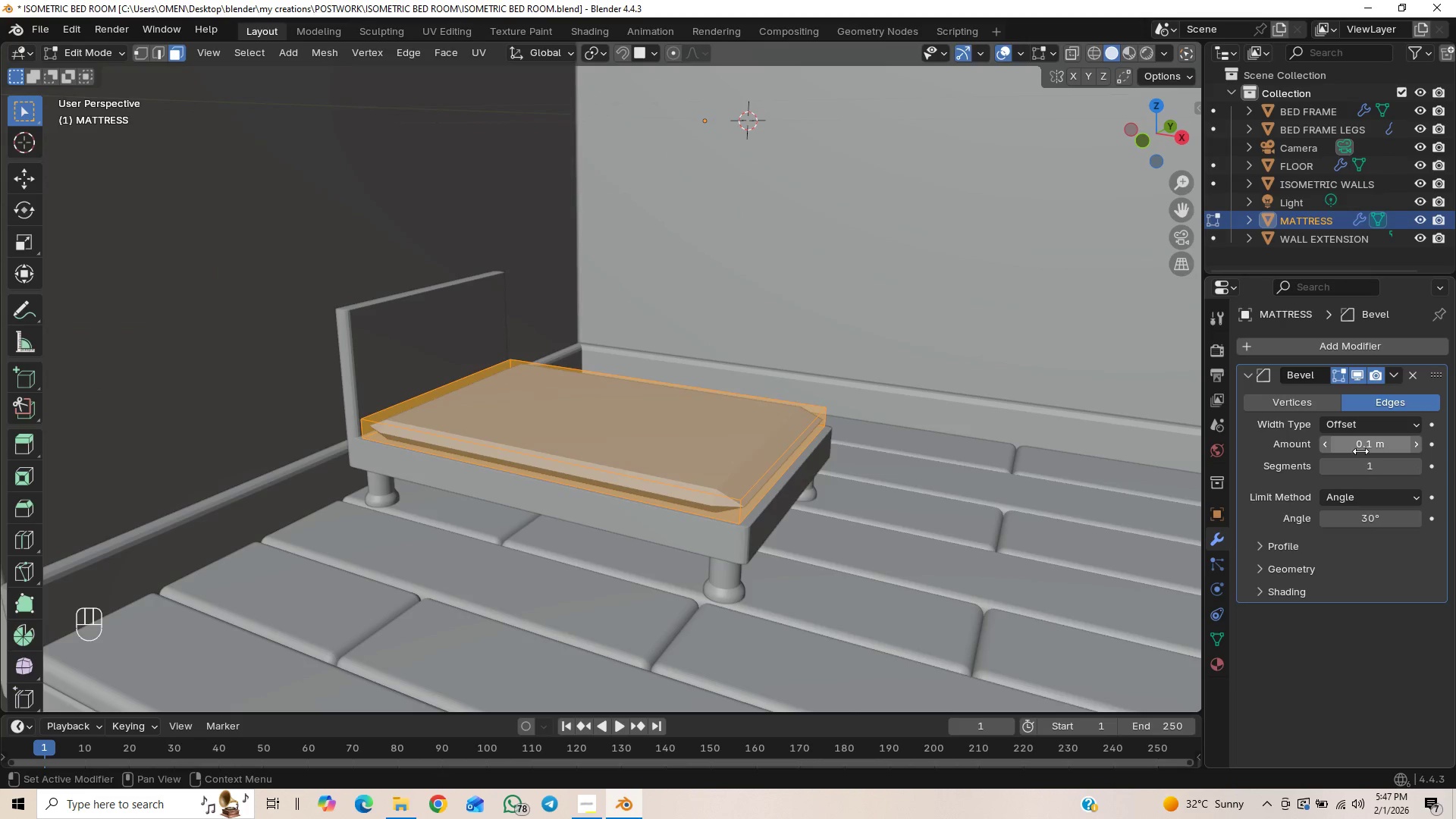 
left_click([1417, 468])
 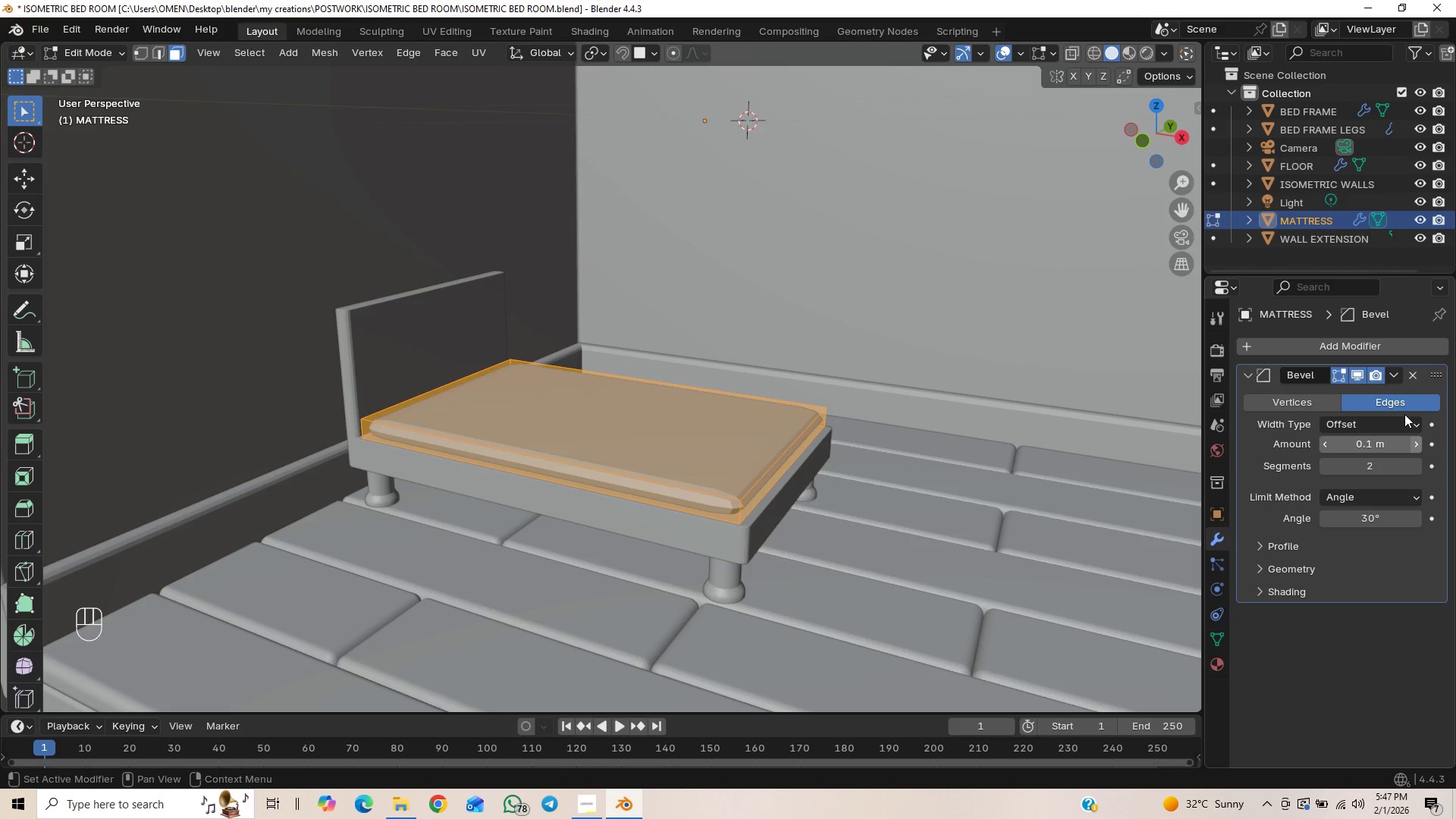 
mouse_move([1366, 472])
 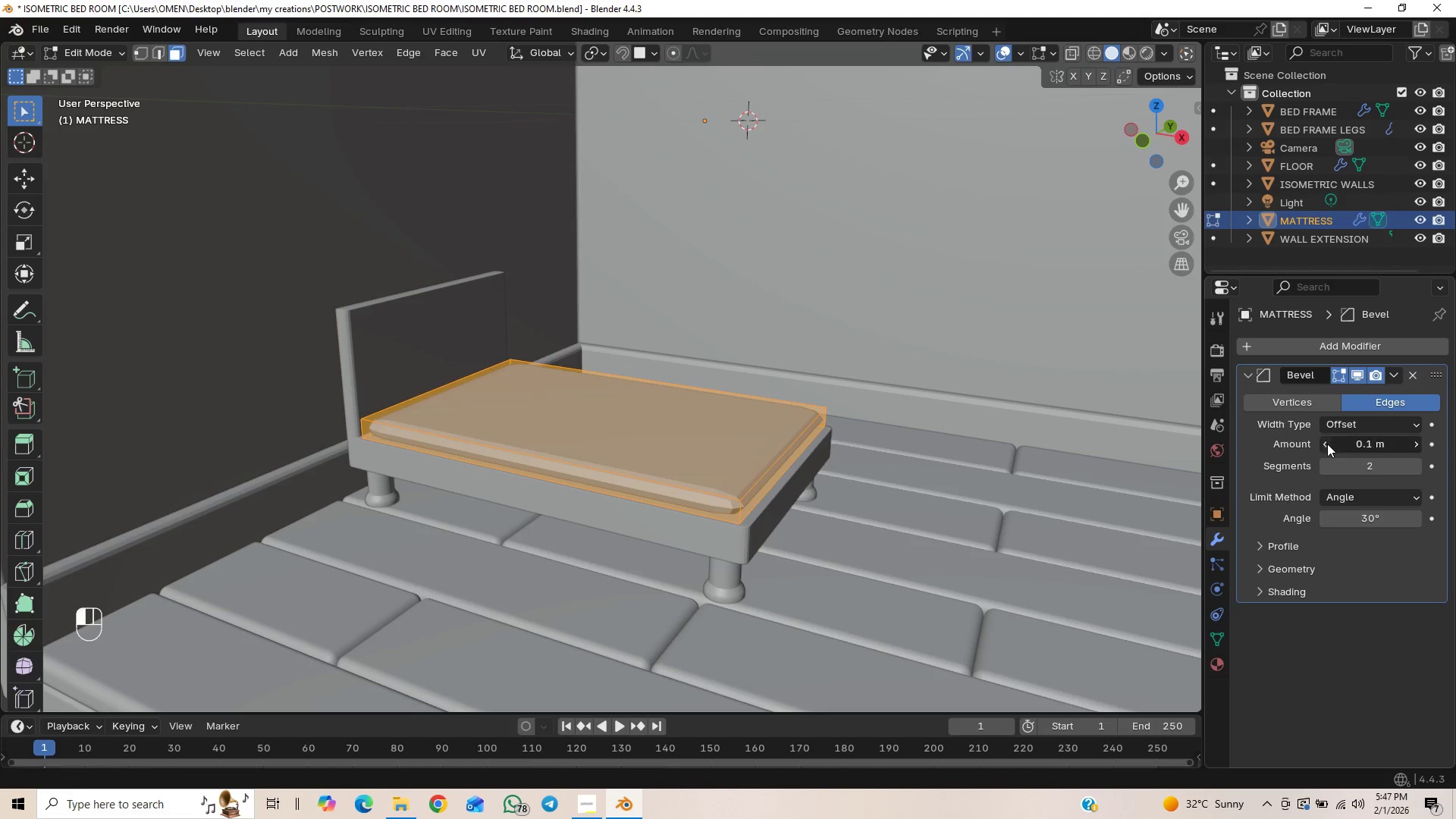 
double_click([1327, 444])
 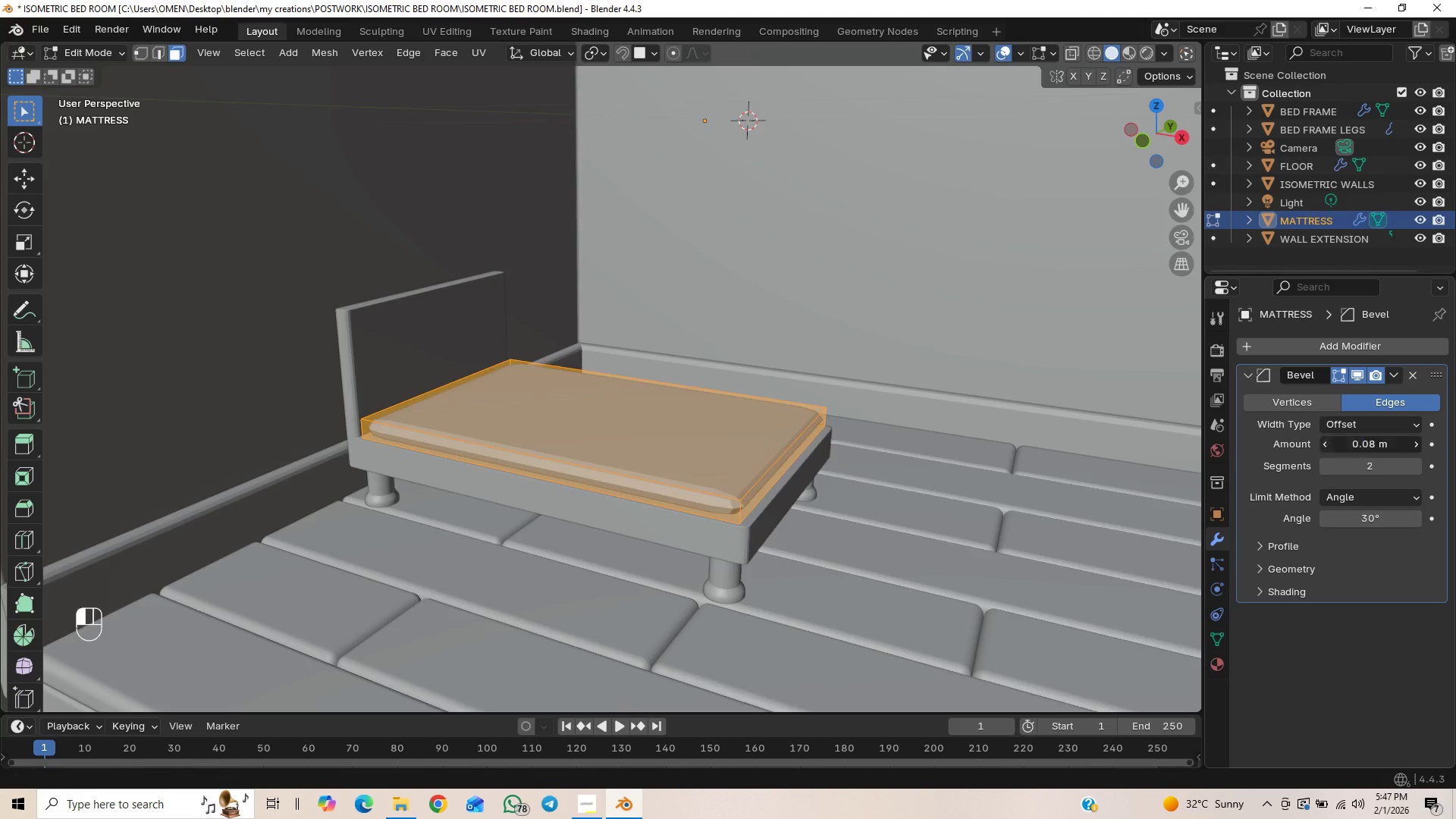 
triple_click([1327, 444])
 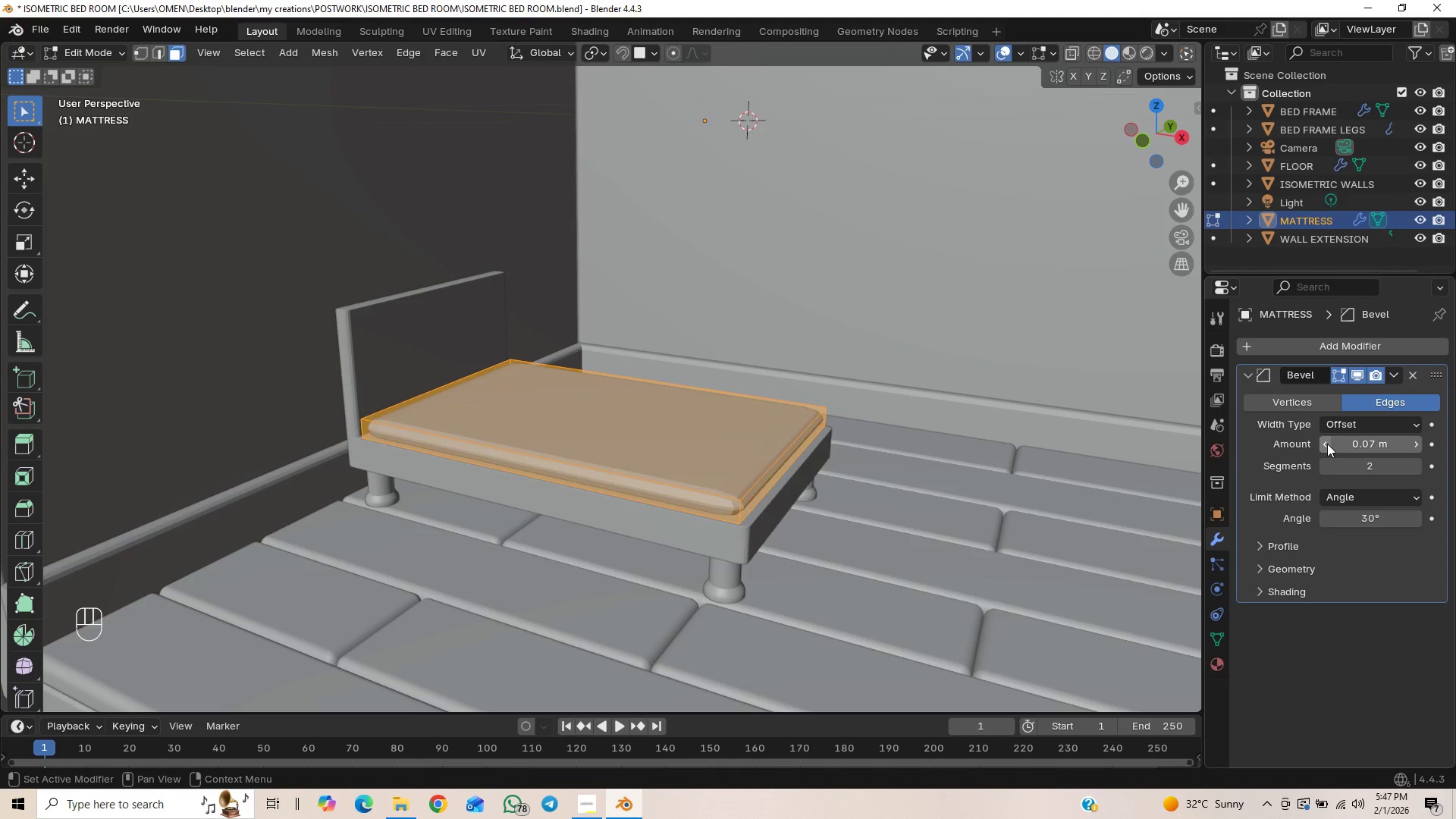 
triple_click([1327, 444])
 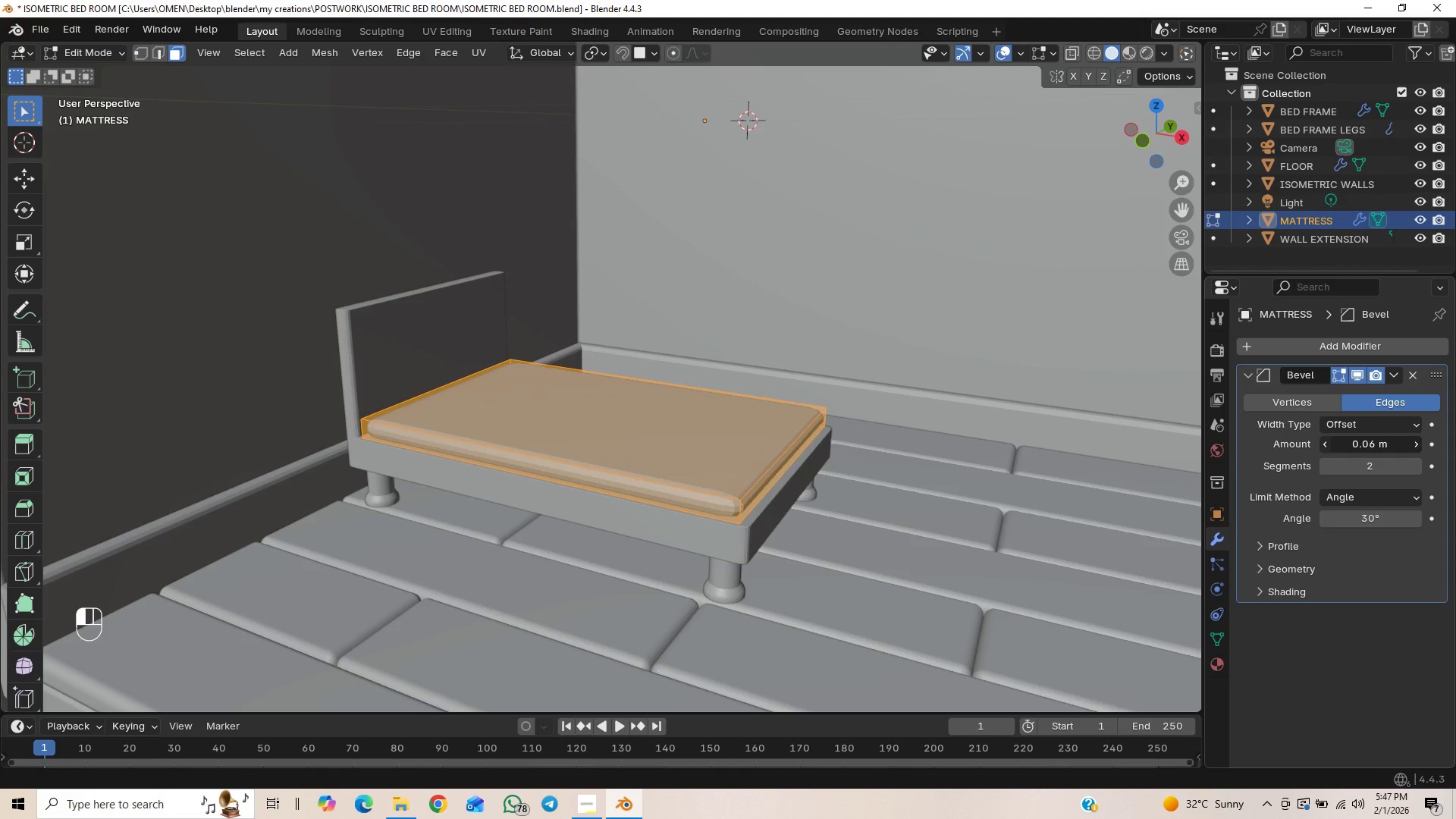 
triple_click([1327, 444])
 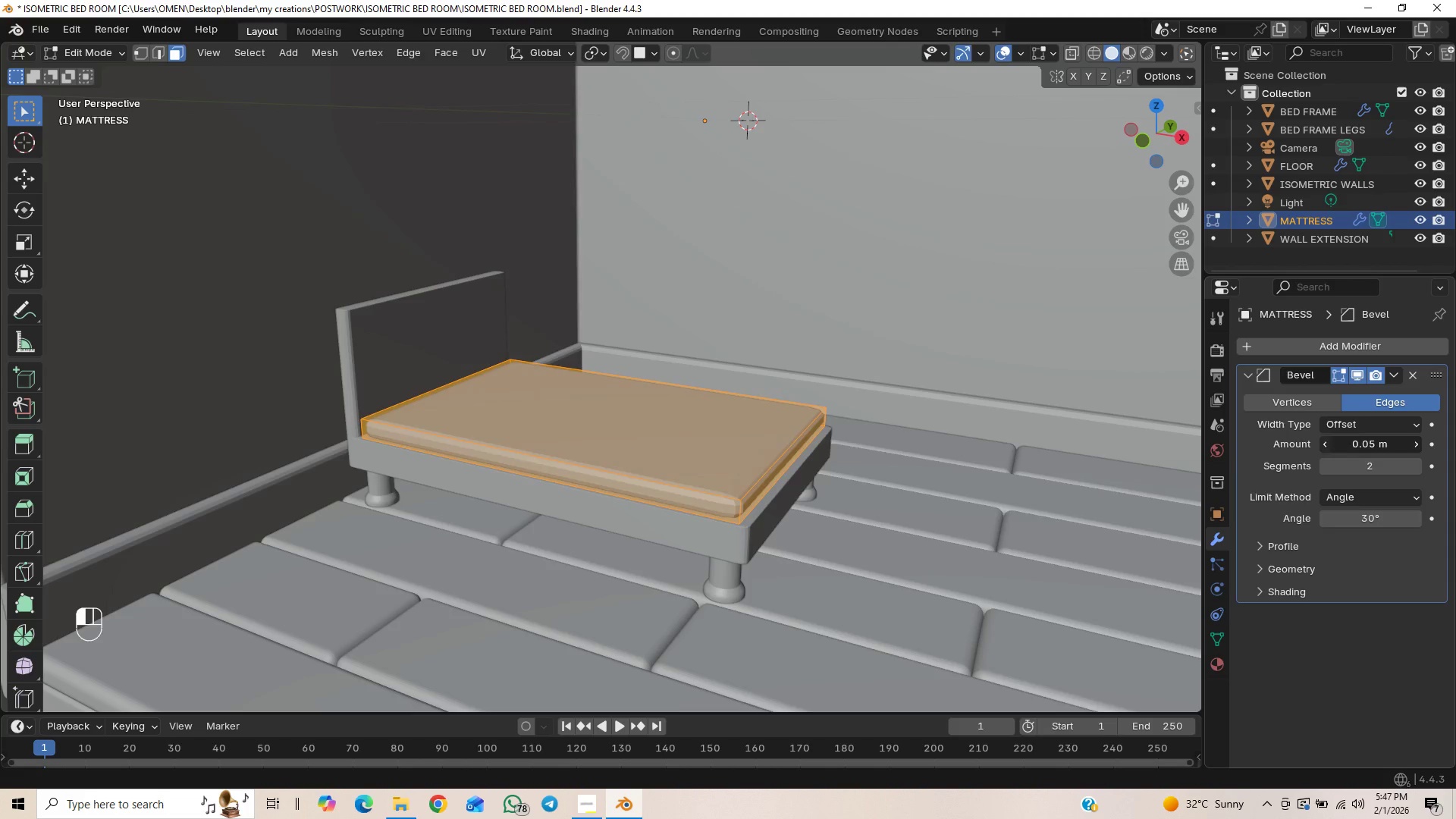 
triple_click([1327, 444])
 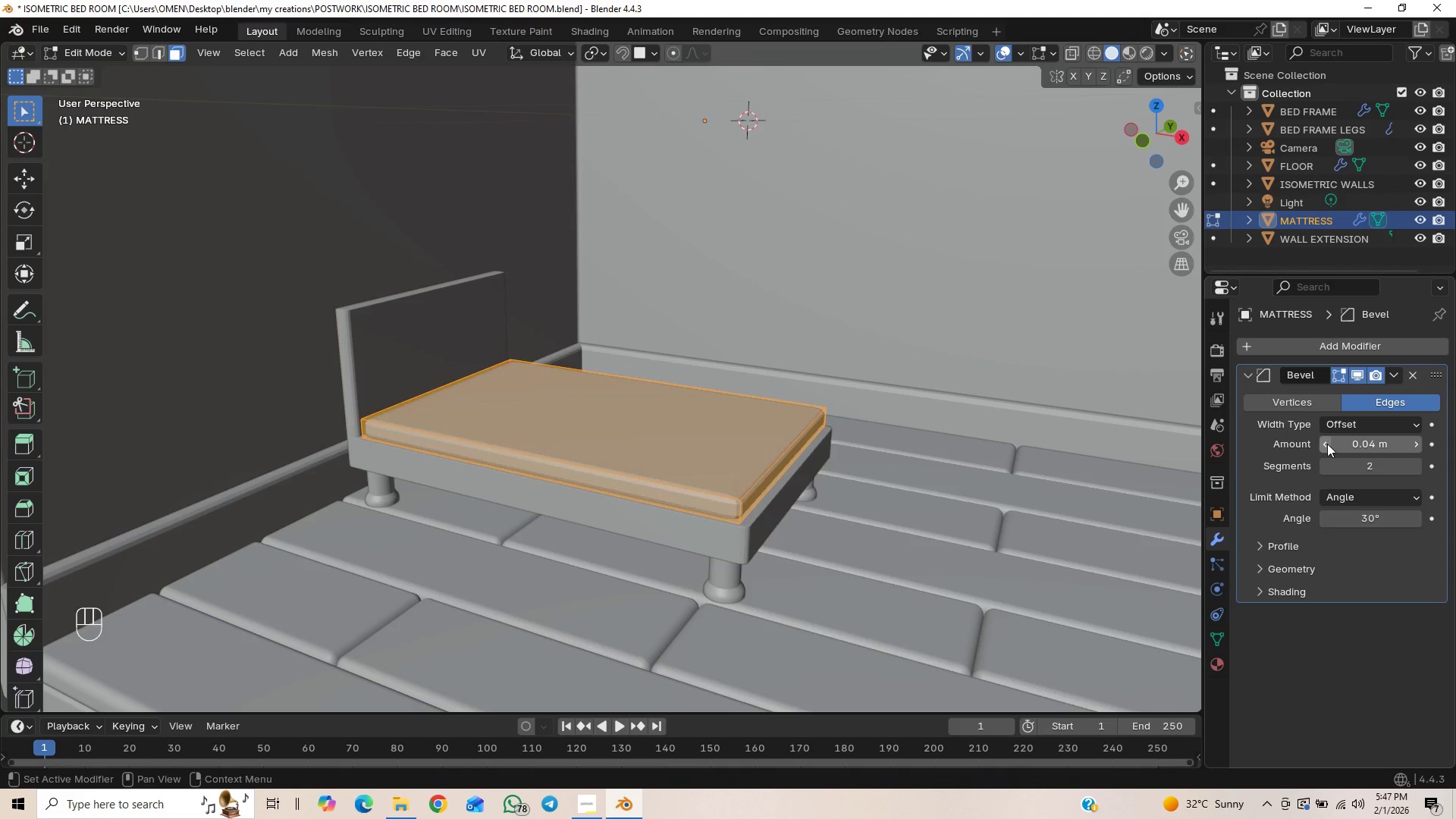 
triple_click([1327, 444])
 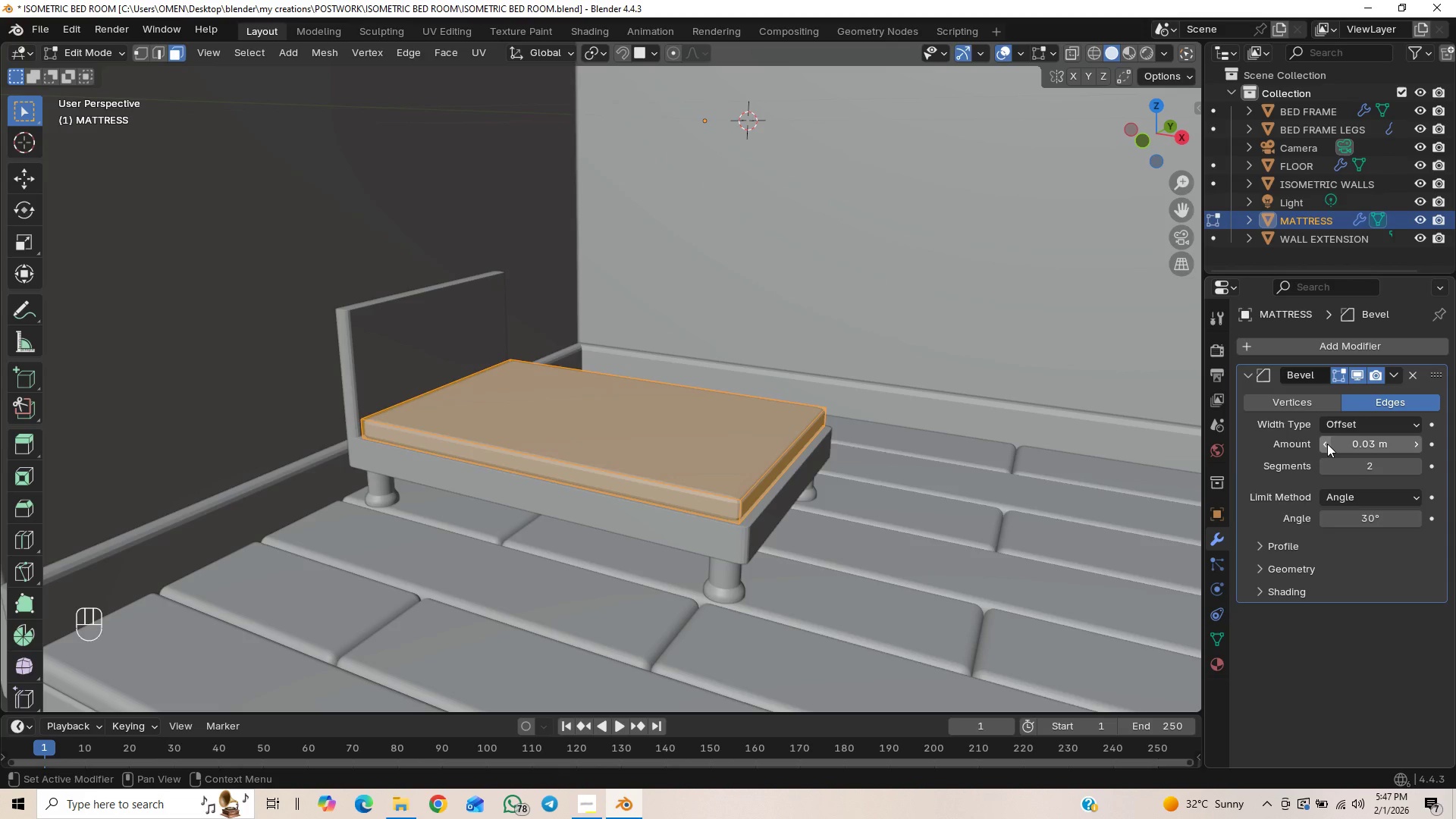 
left_click([1327, 444])
 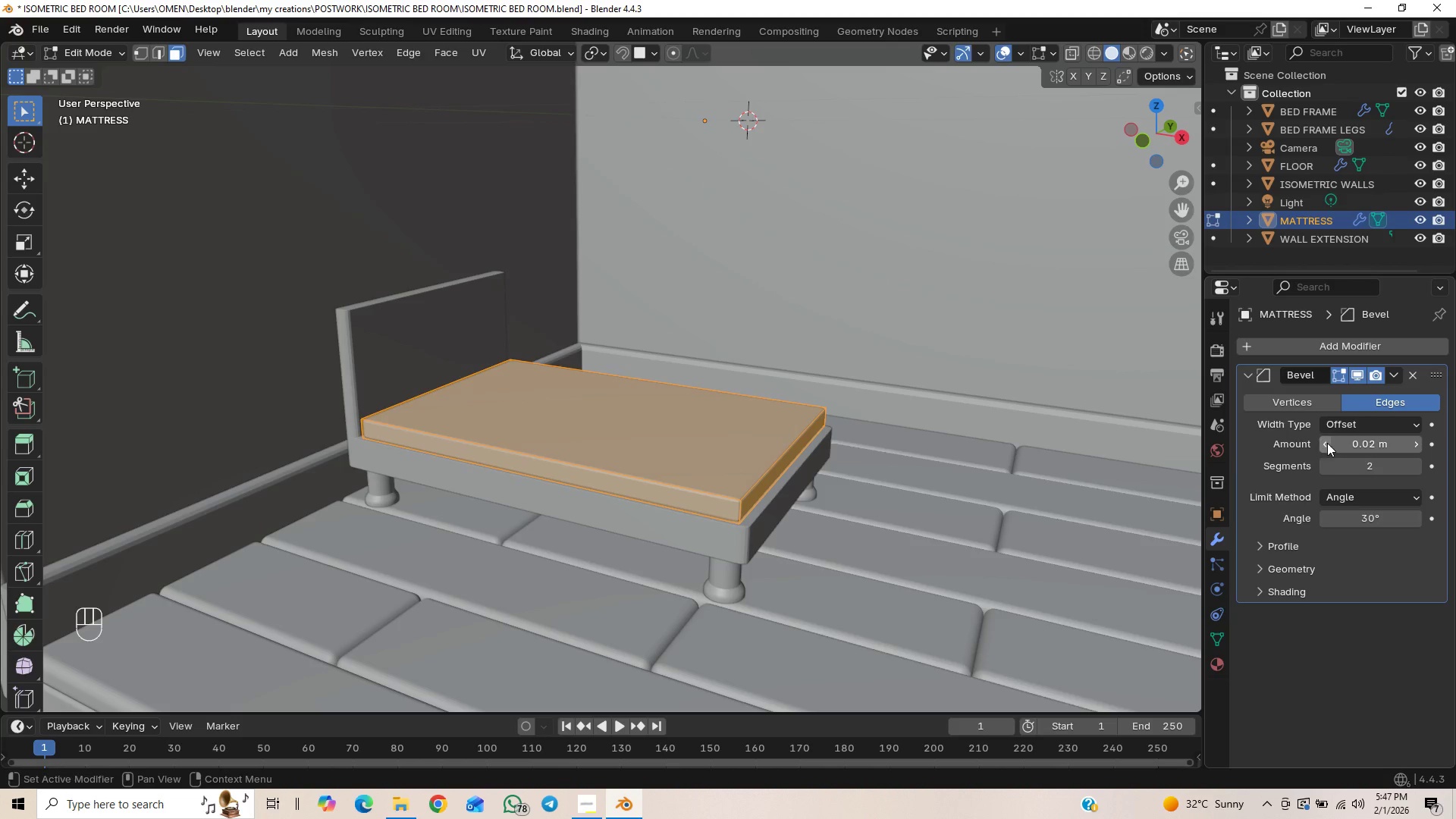 
left_click([1327, 443])
 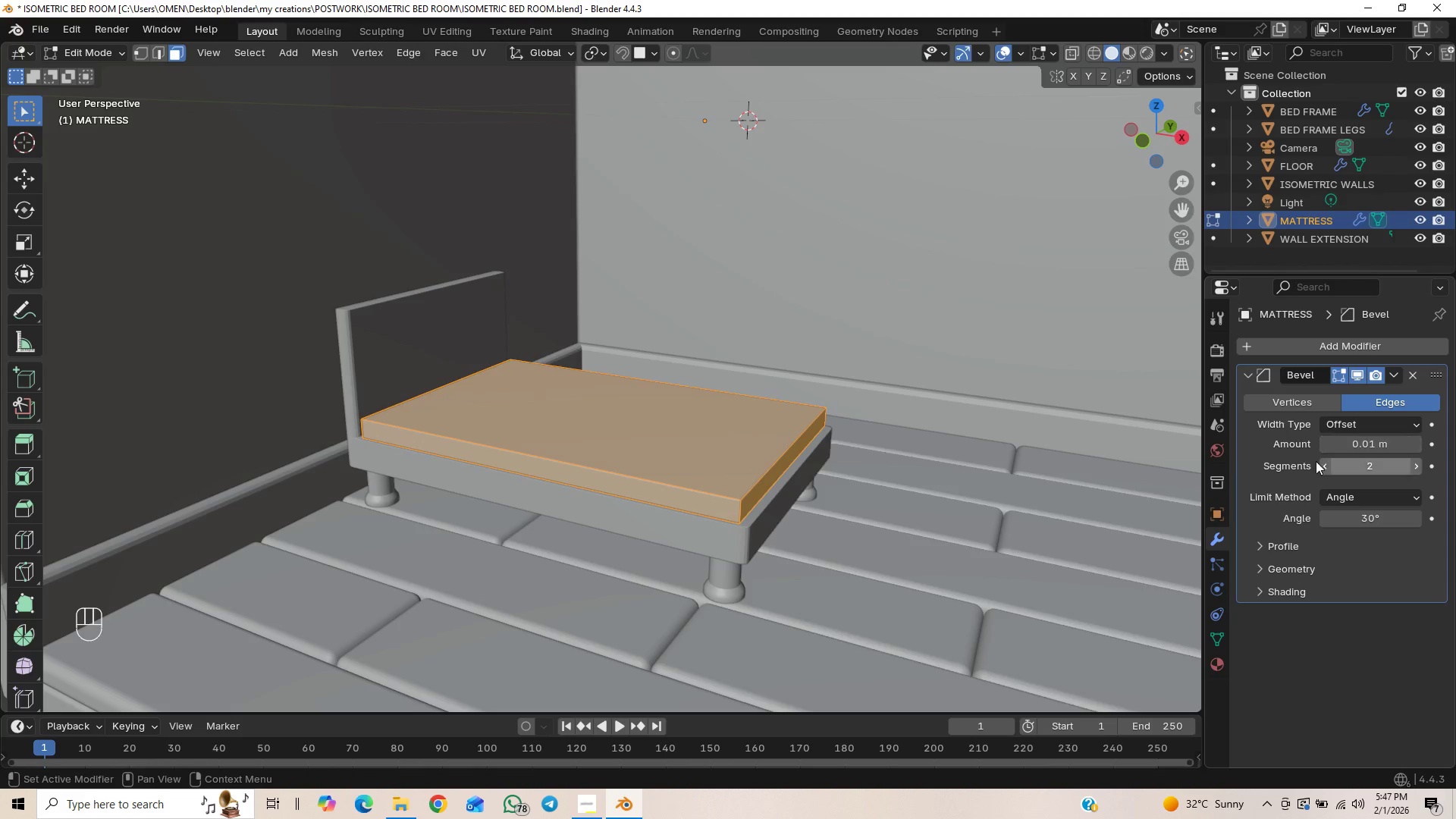 
scroll: coordinate [1034, 489], scroll_direction: up, amount: 2.0
 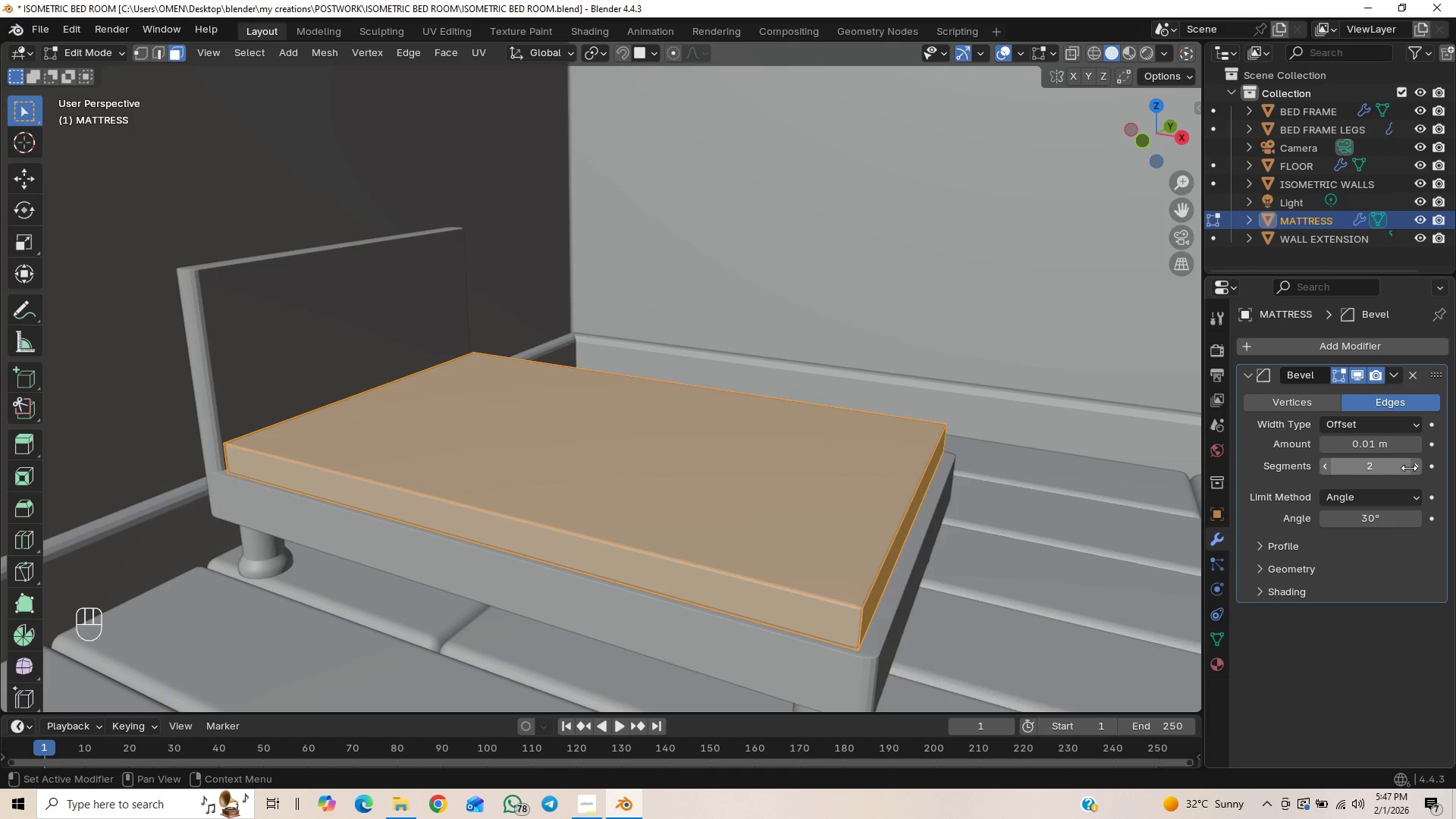 
left_click([1416, 465])
 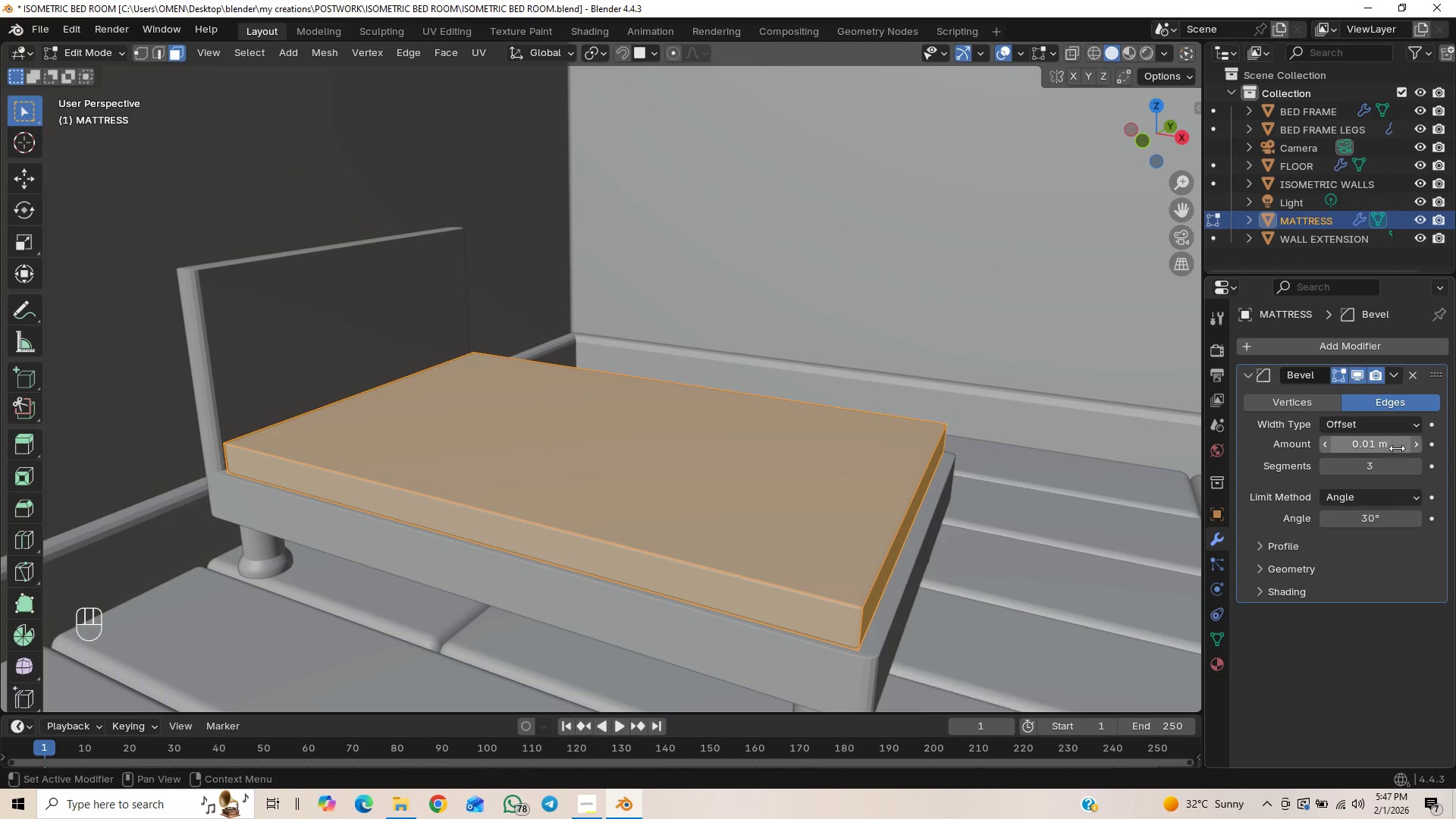 
left_click_drag(start_coordinate=[1420, 447], to_coordinate=[256, 447])
 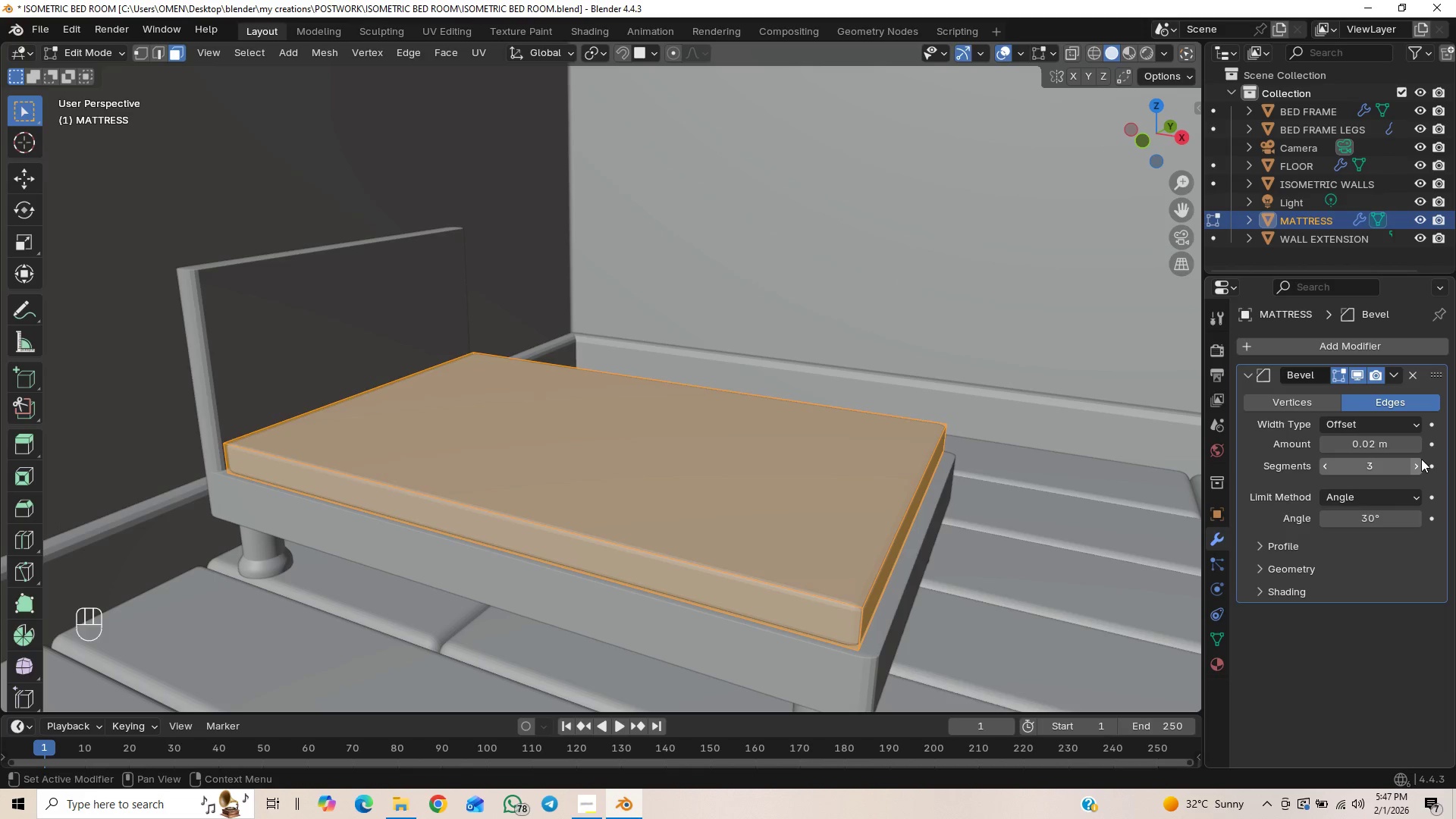 
double_click([1411, 466])
 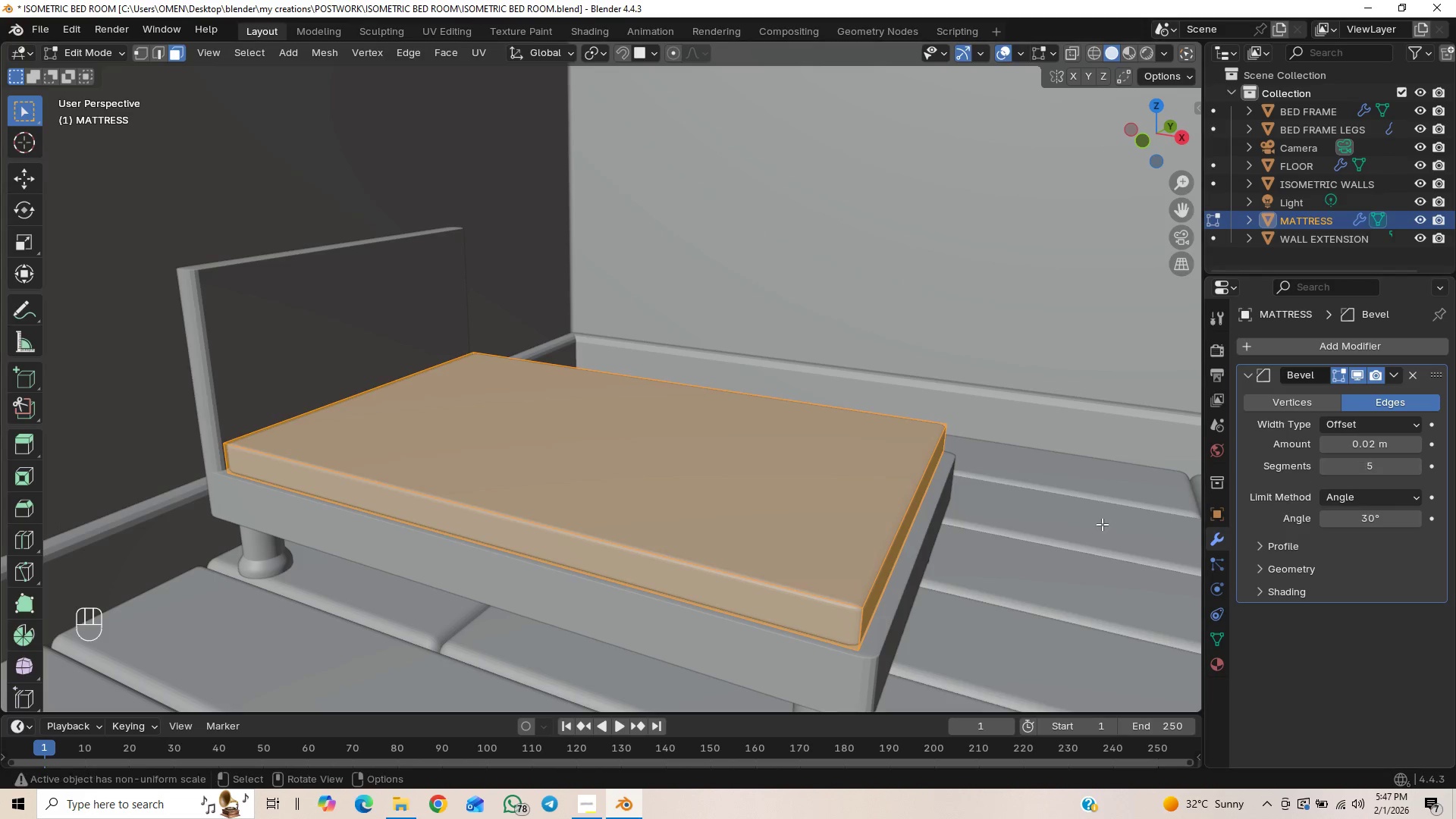 
scroll: coordinate [1027, 326], scroll_direction: down, amount: 4.0
 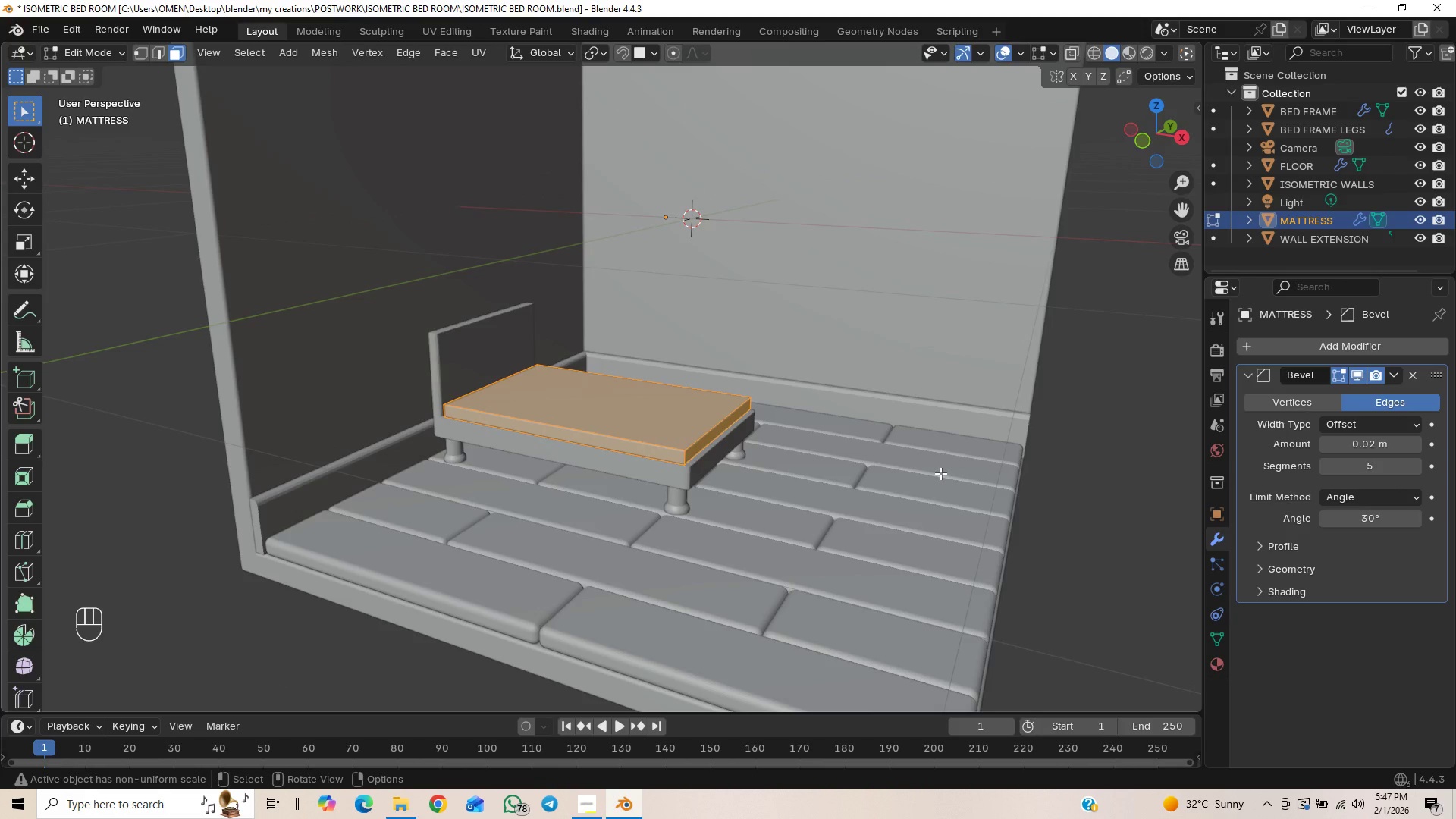 
scroll: coordinate [938, 479], scroll_direction: up, amount: 2.0
 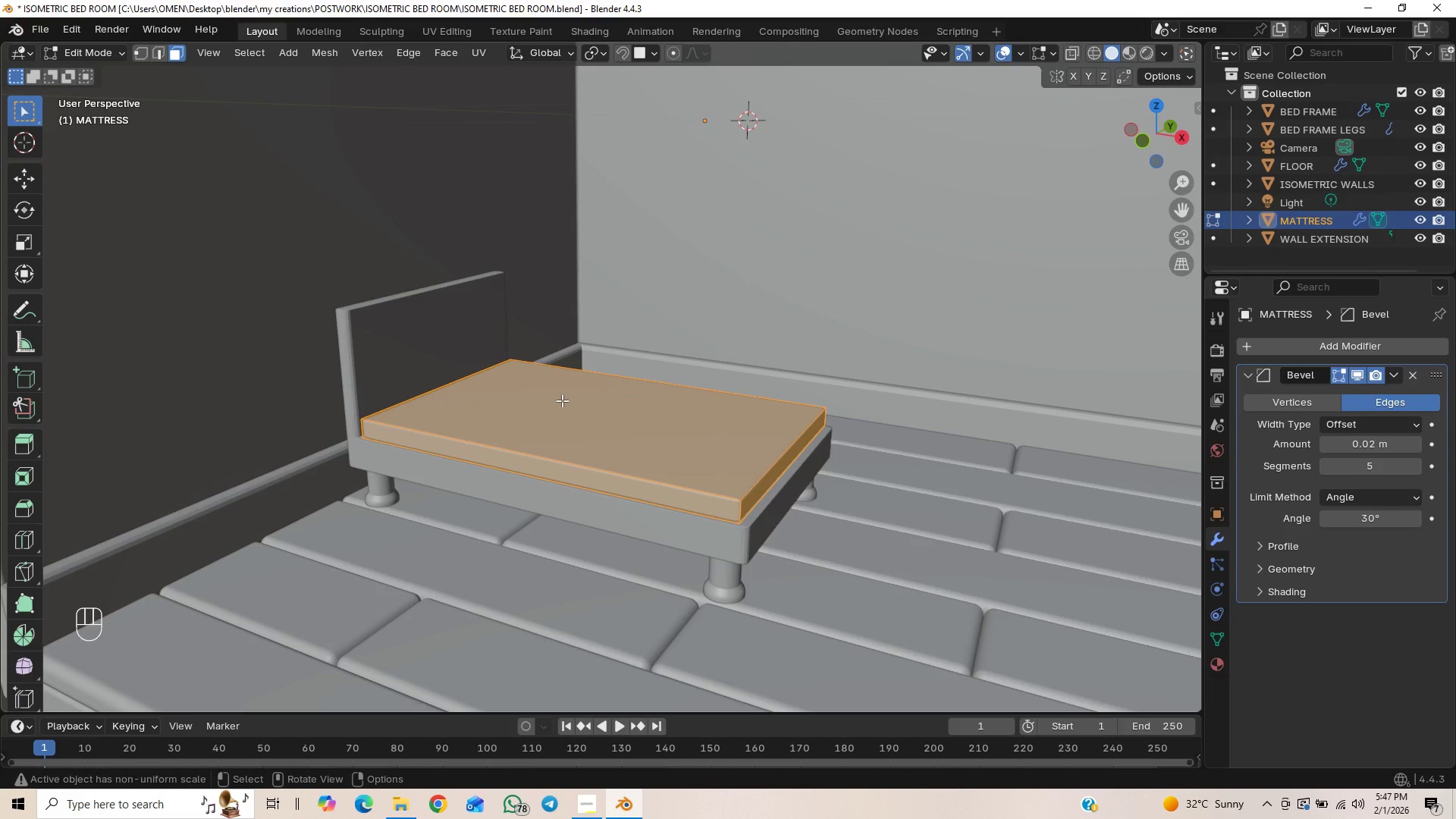 
wait(5.12)
 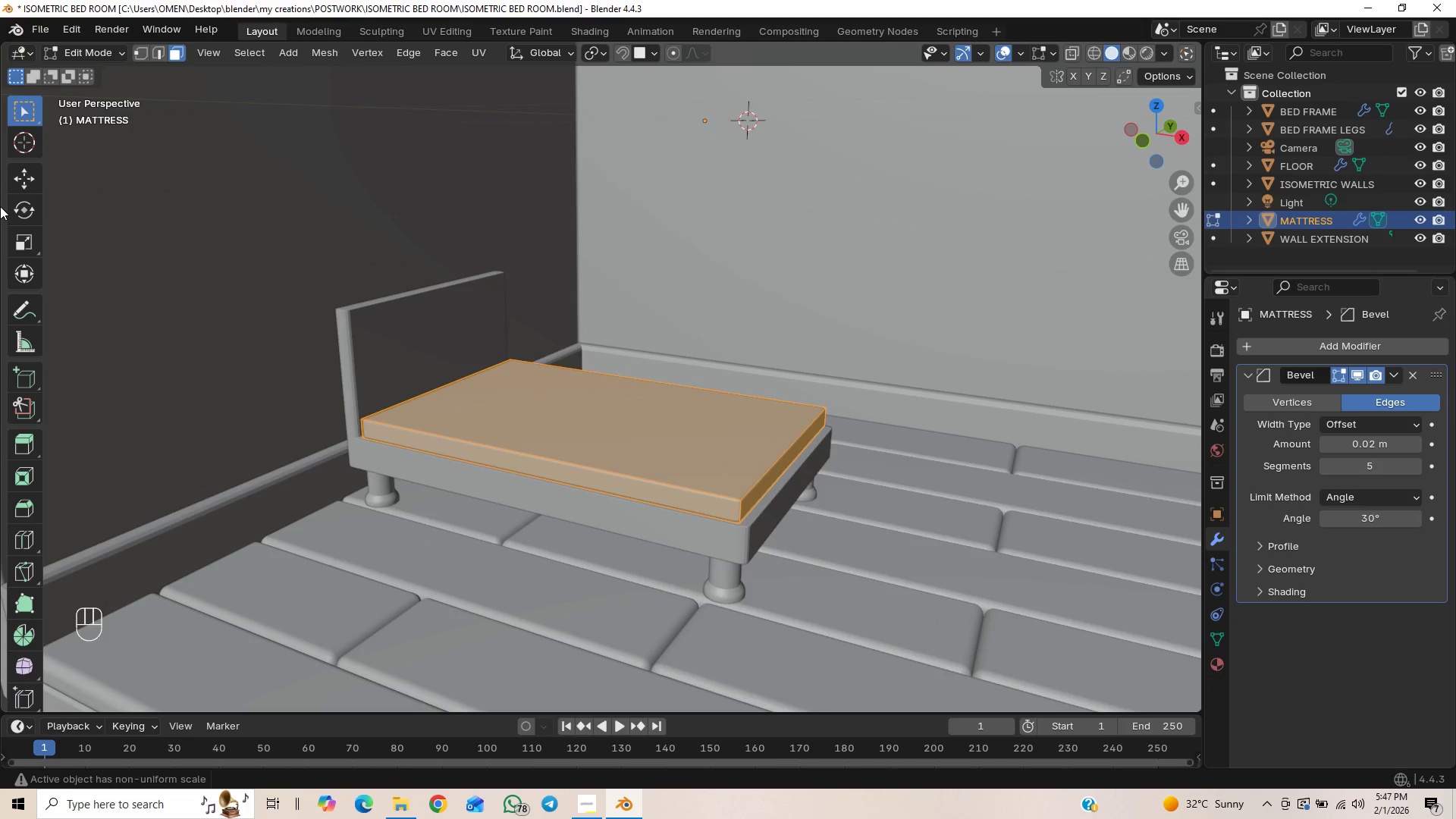 
left_click([537, 445])
 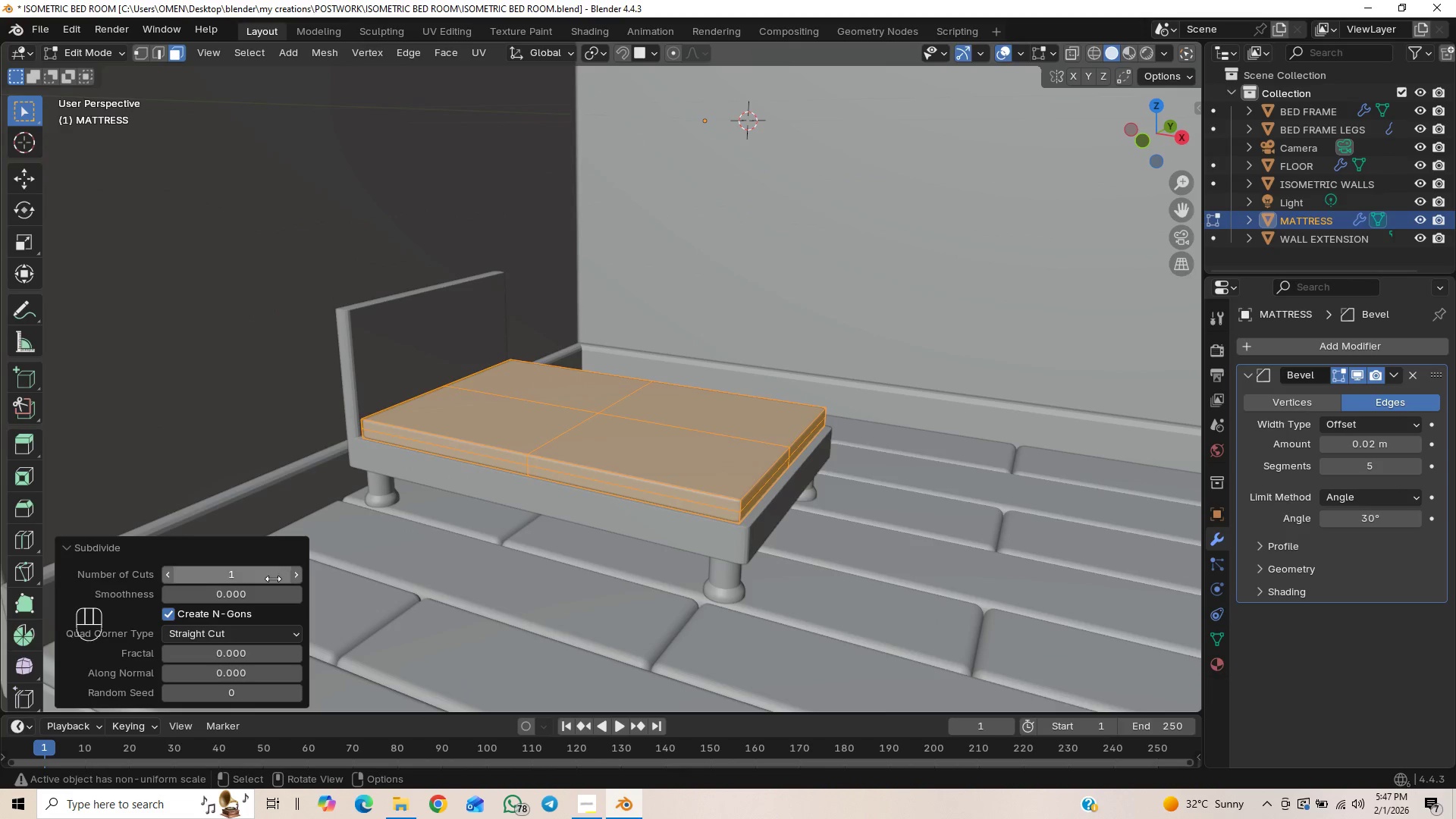 
left_click([273, 579])
 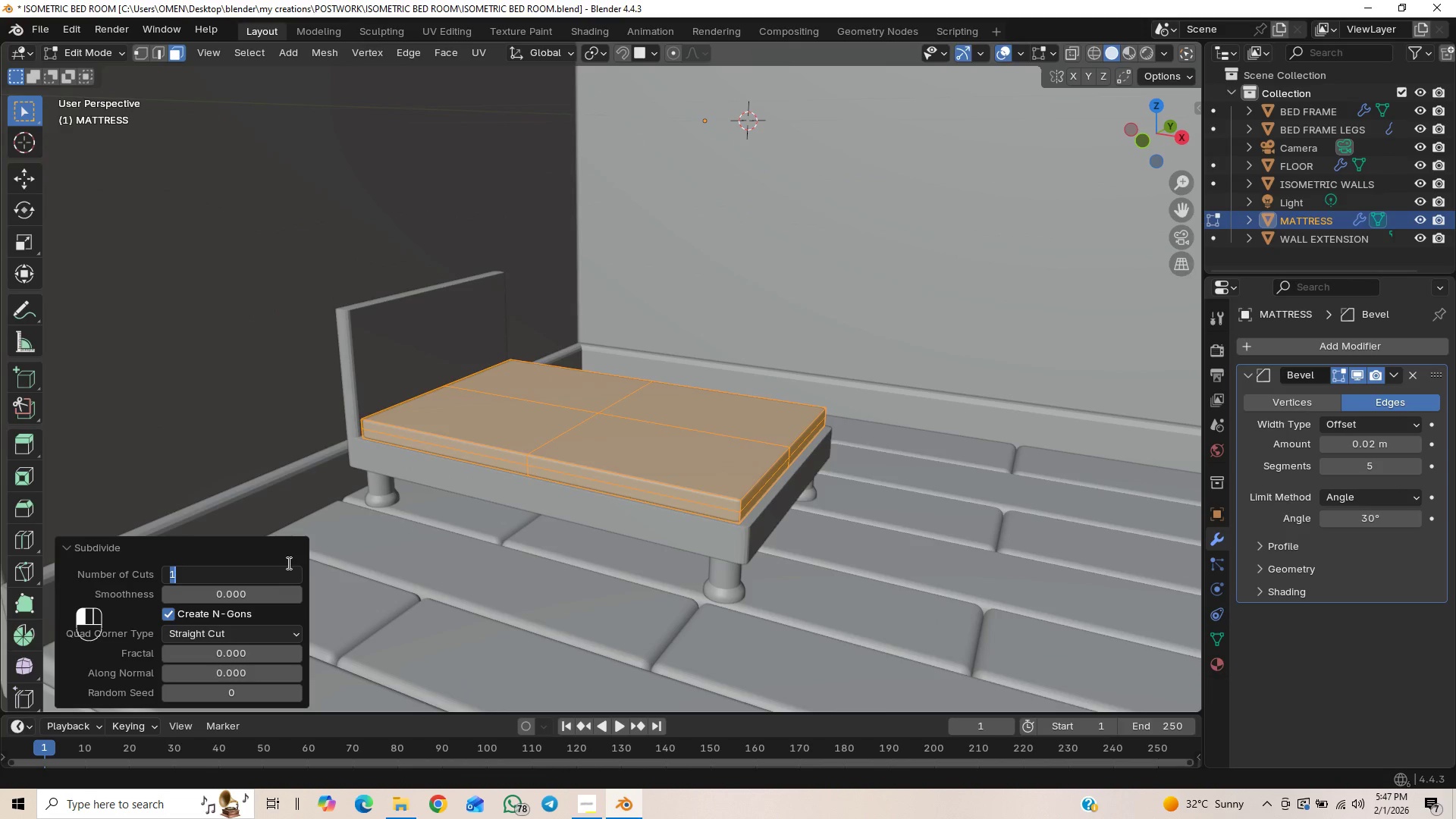 
type(25)
 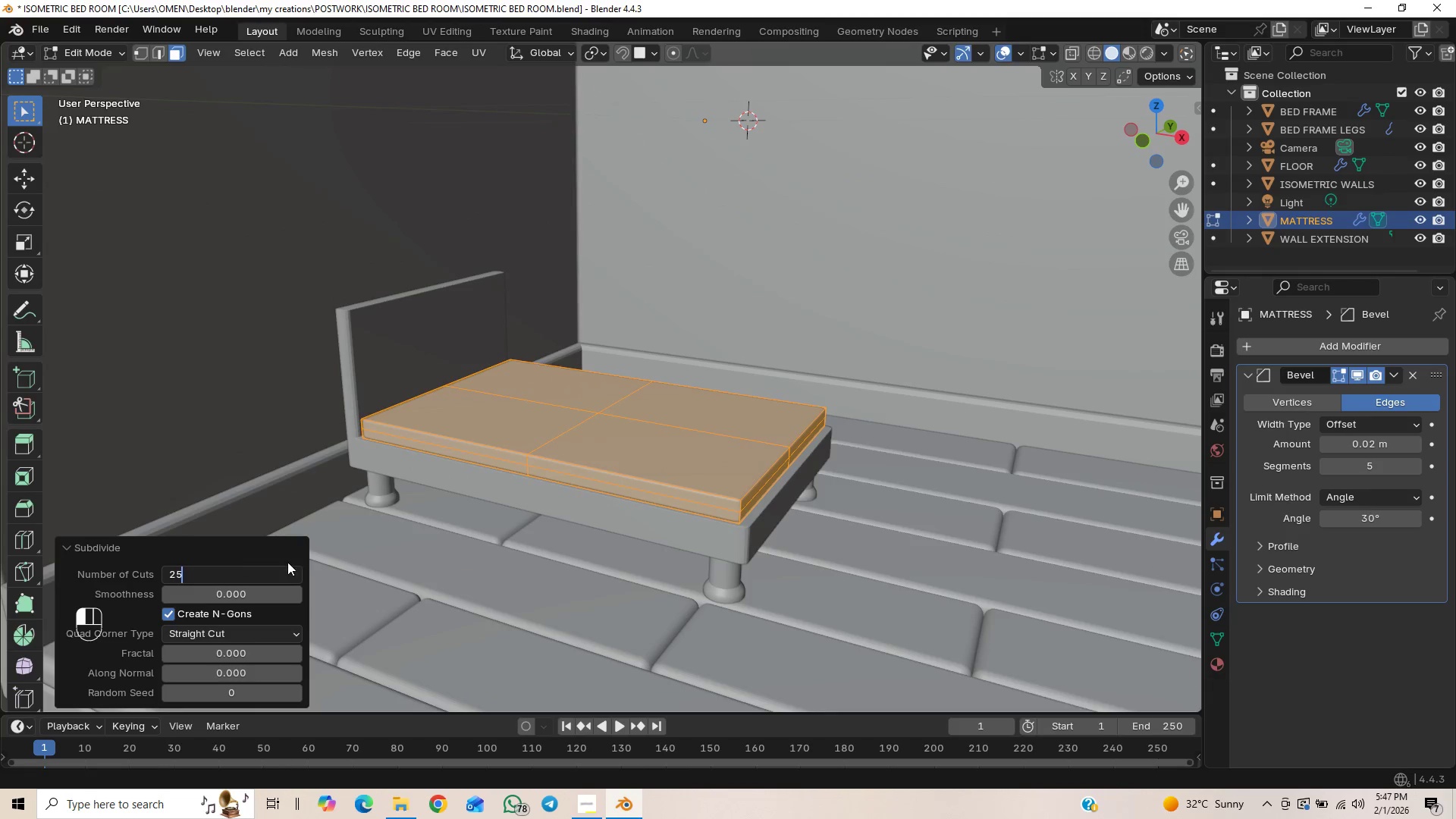 
key(Enter)
 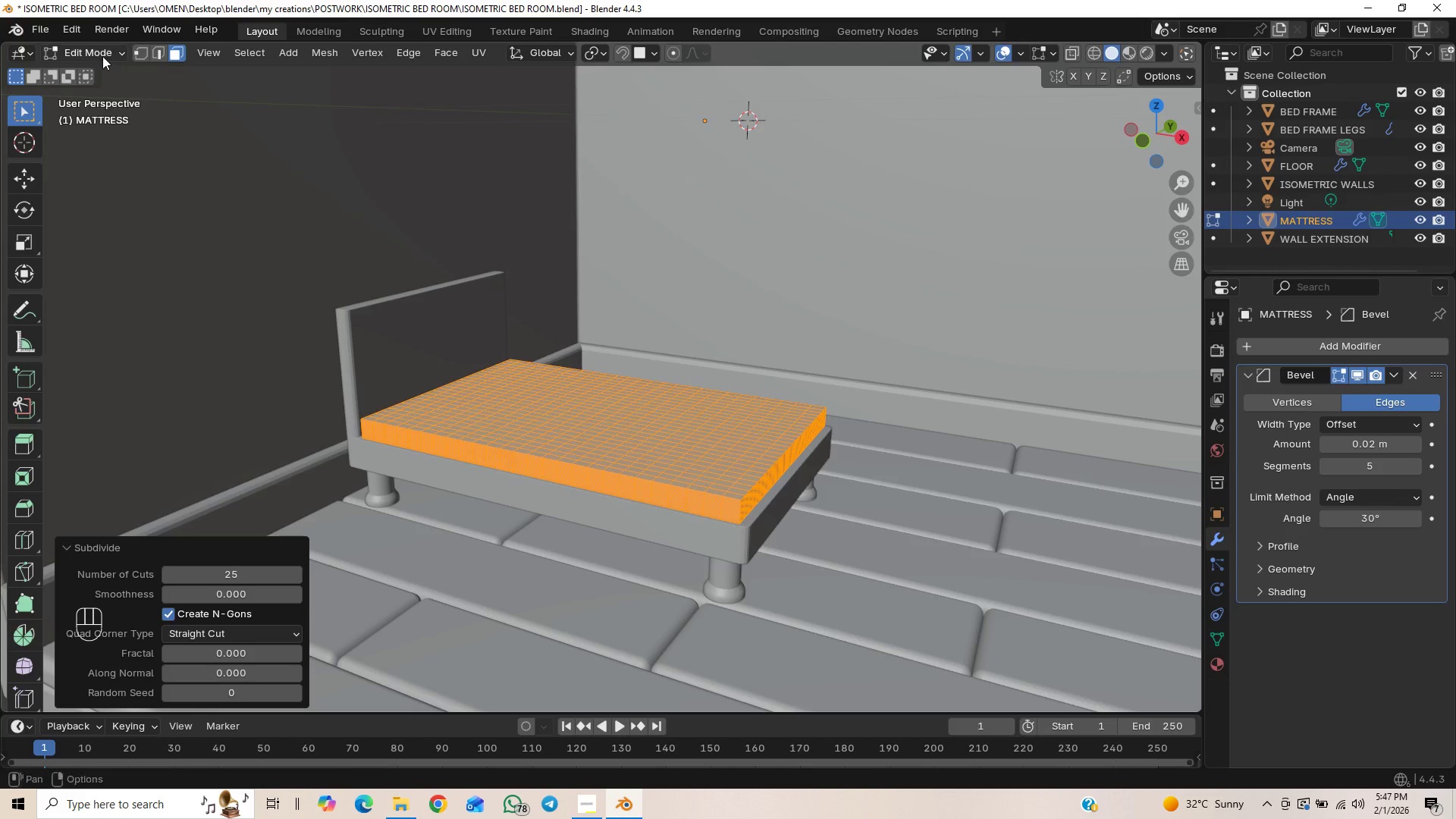 
double_click([101, 82])
 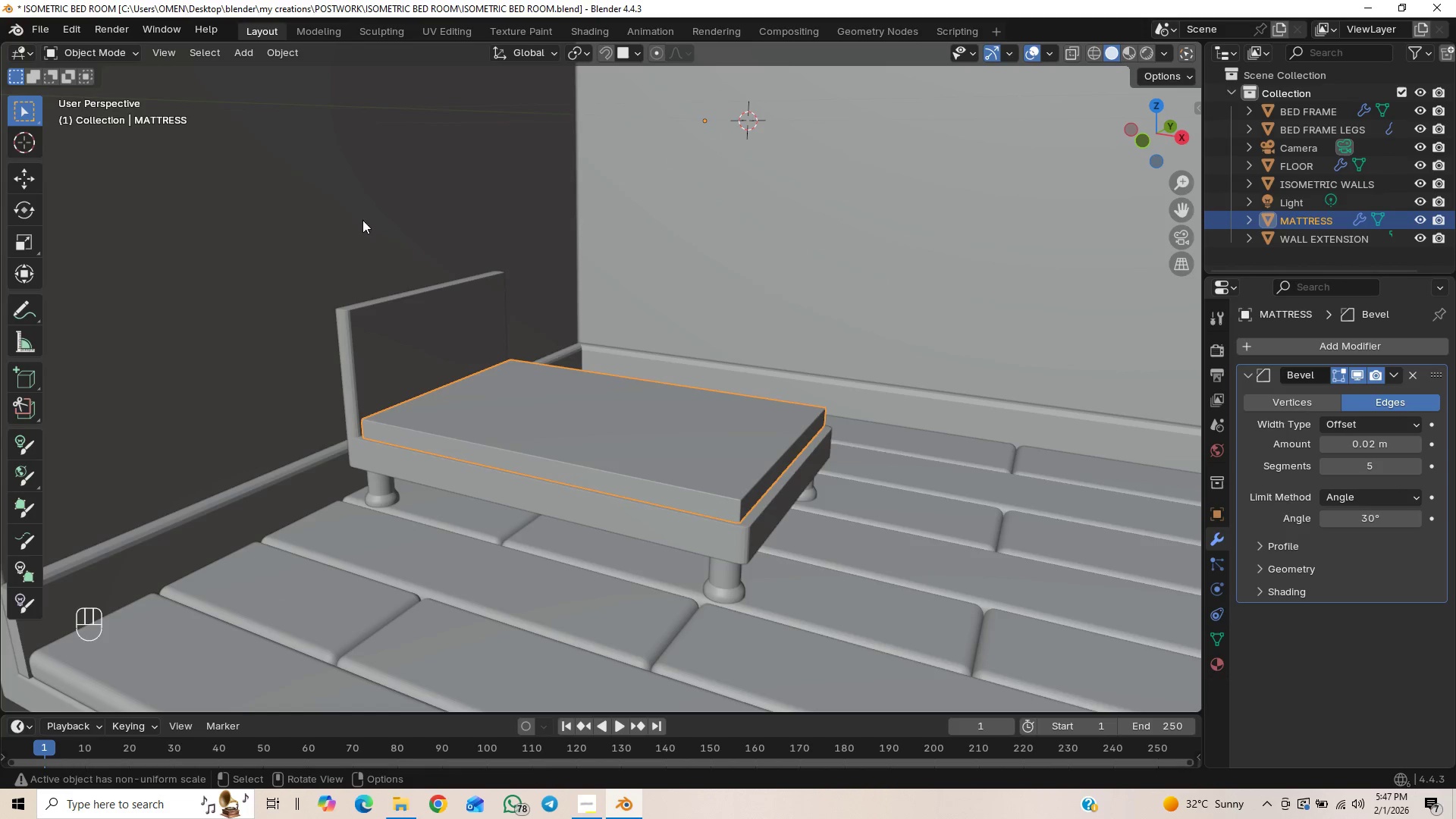 
key(Control+S)
 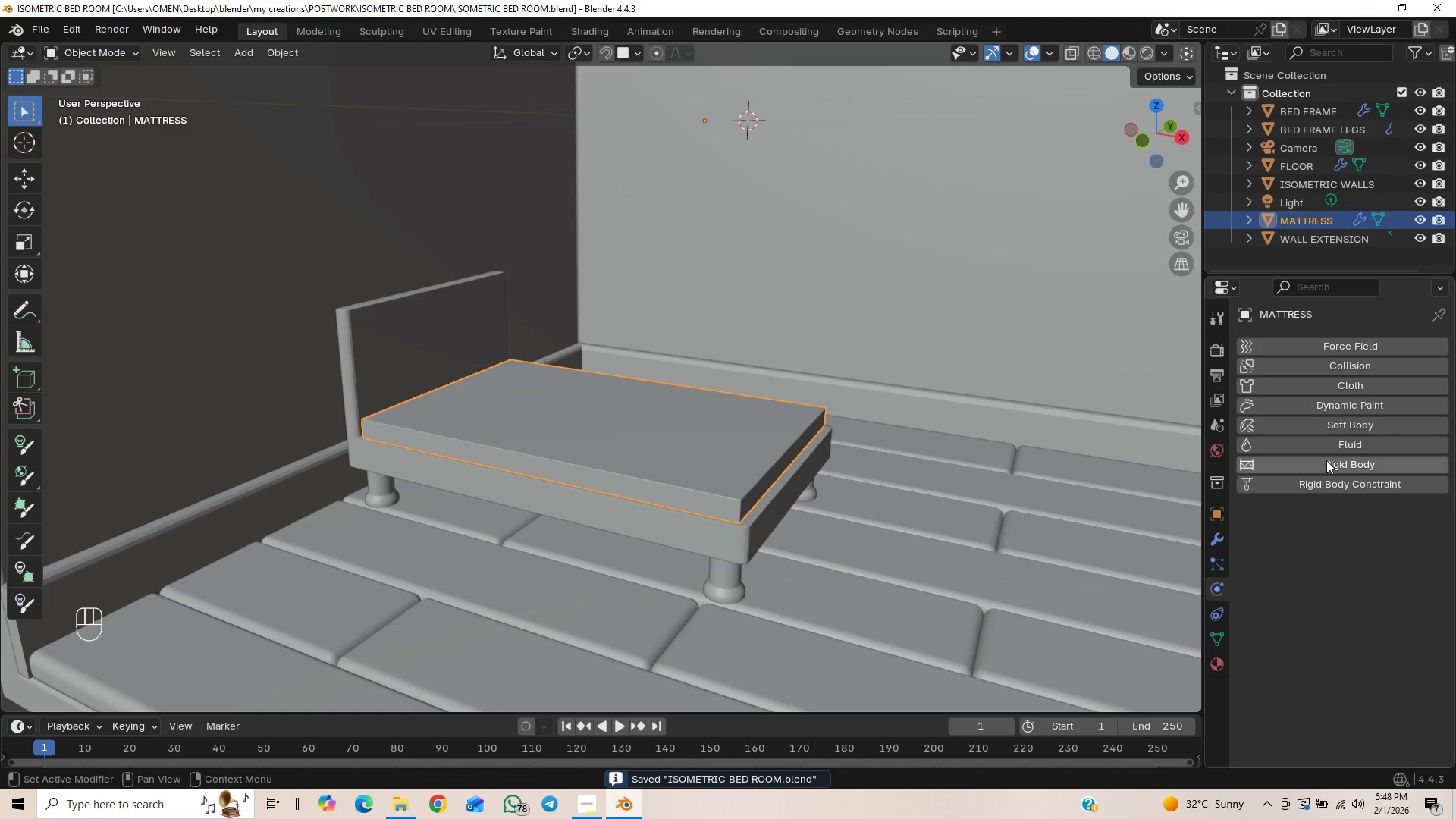 
left_click([1313, 387])
 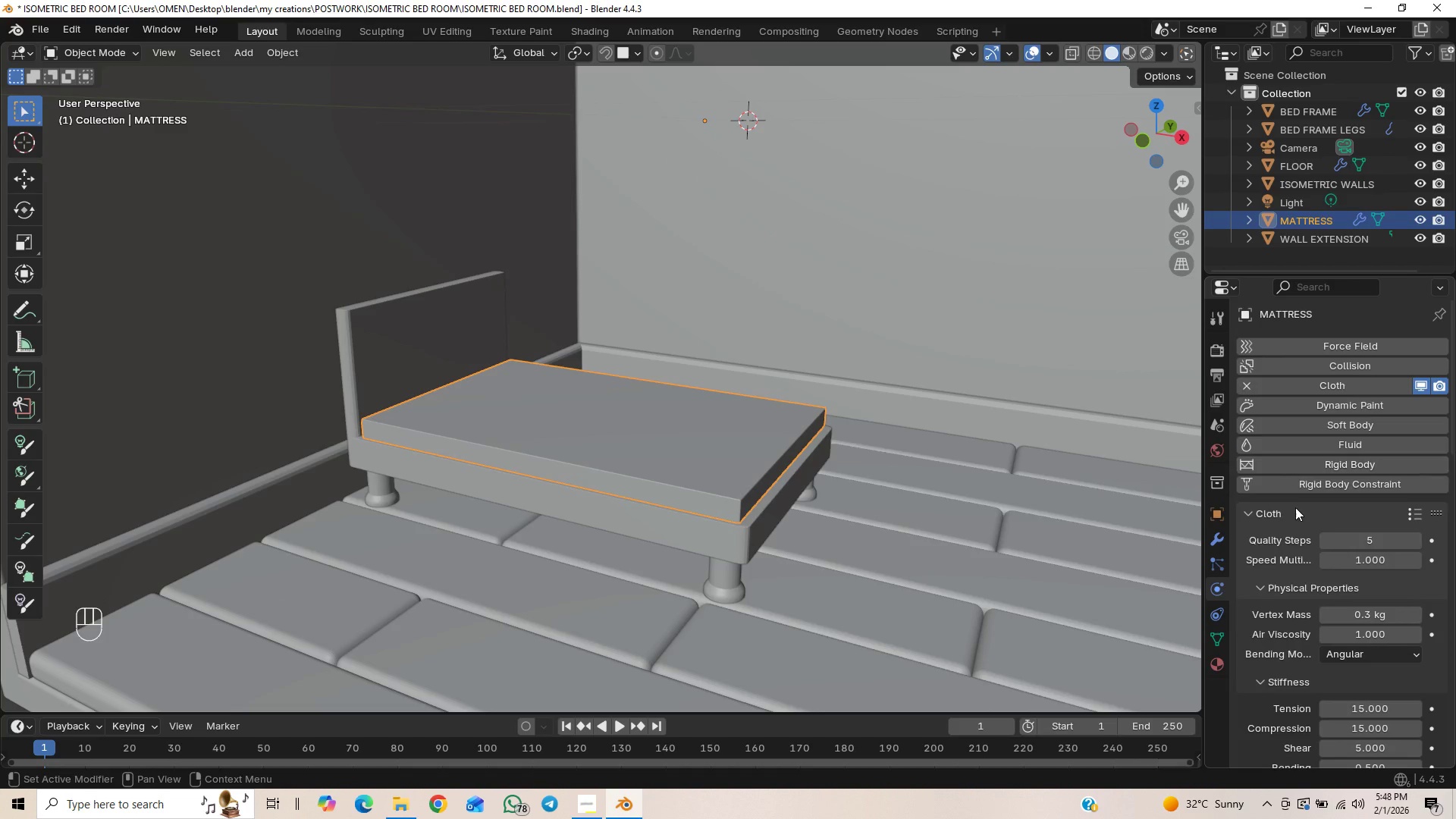 
scroll: coordinate [1291, 552], scroll_direction: down, amount: 15.0
 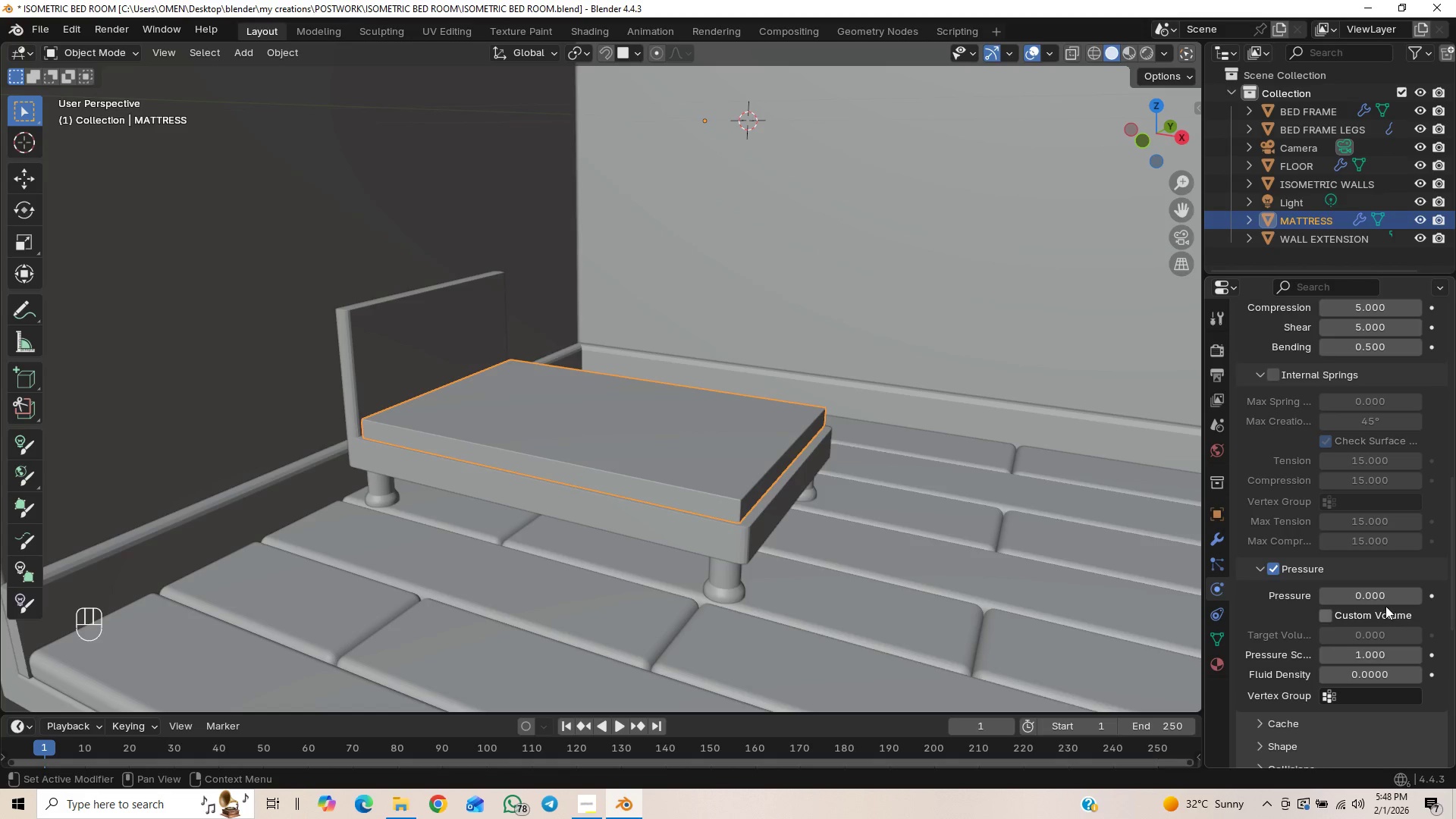 
left_click([1390, 596])
 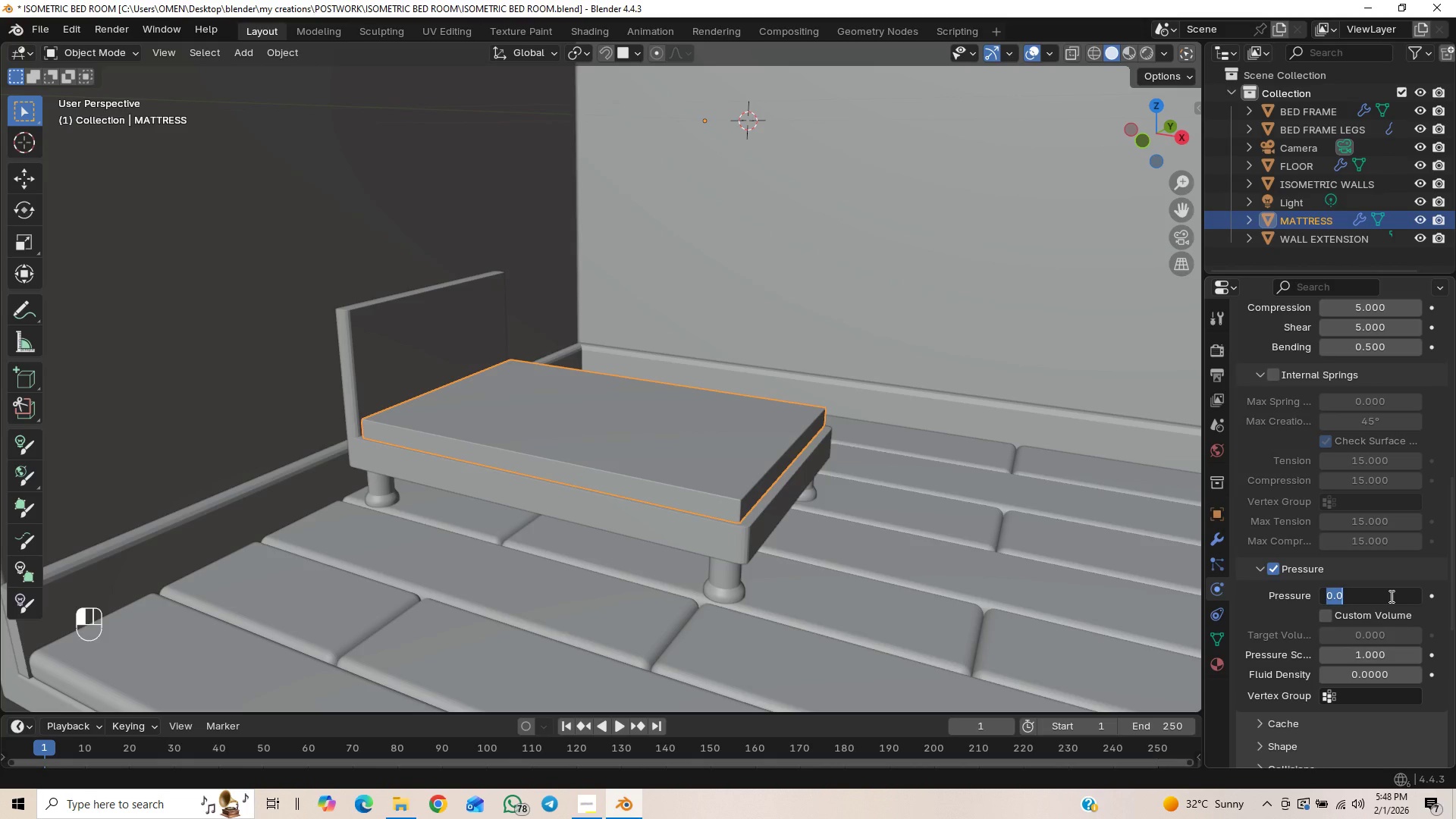 
key(5)
 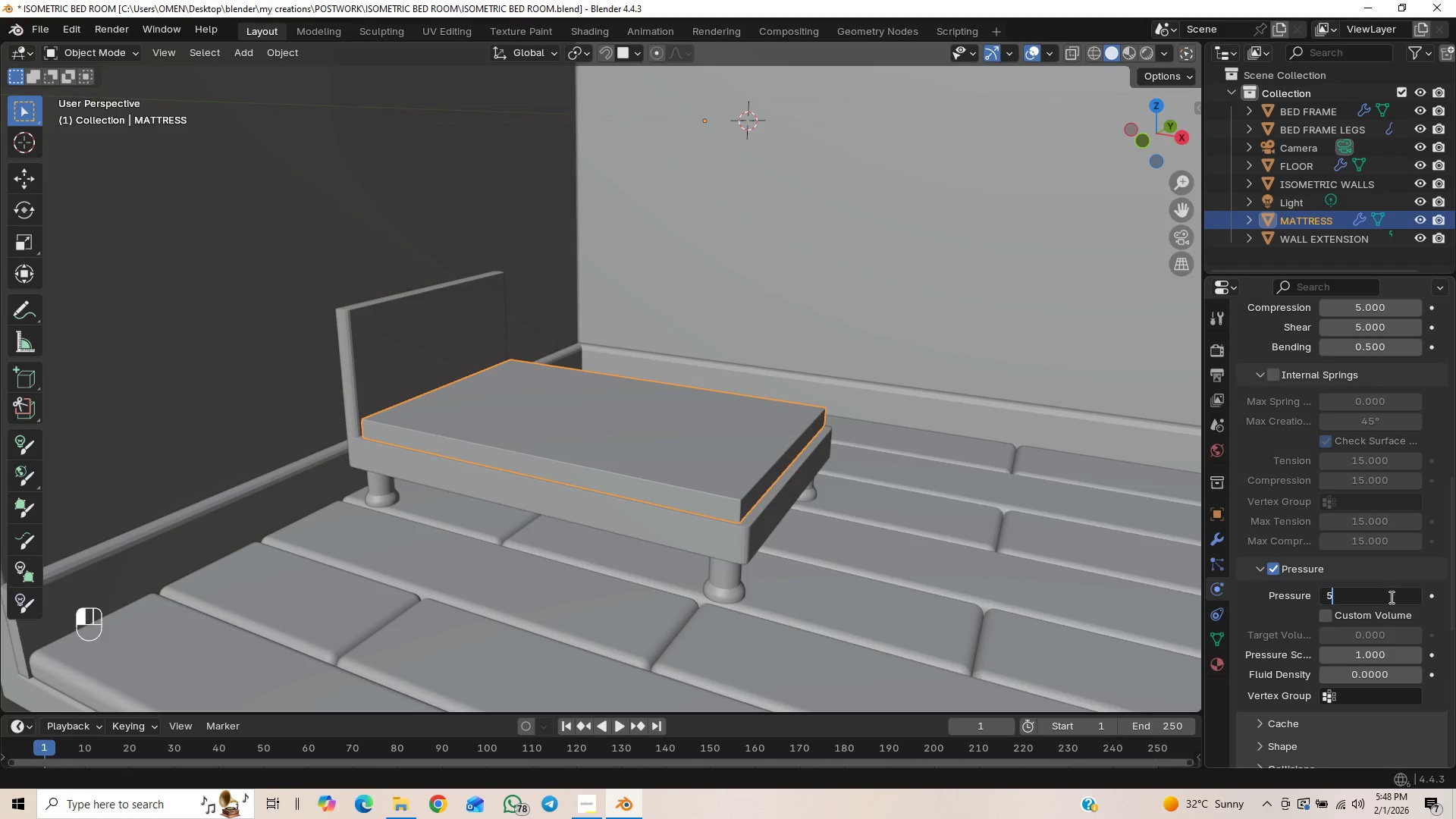 
key(Enter)
 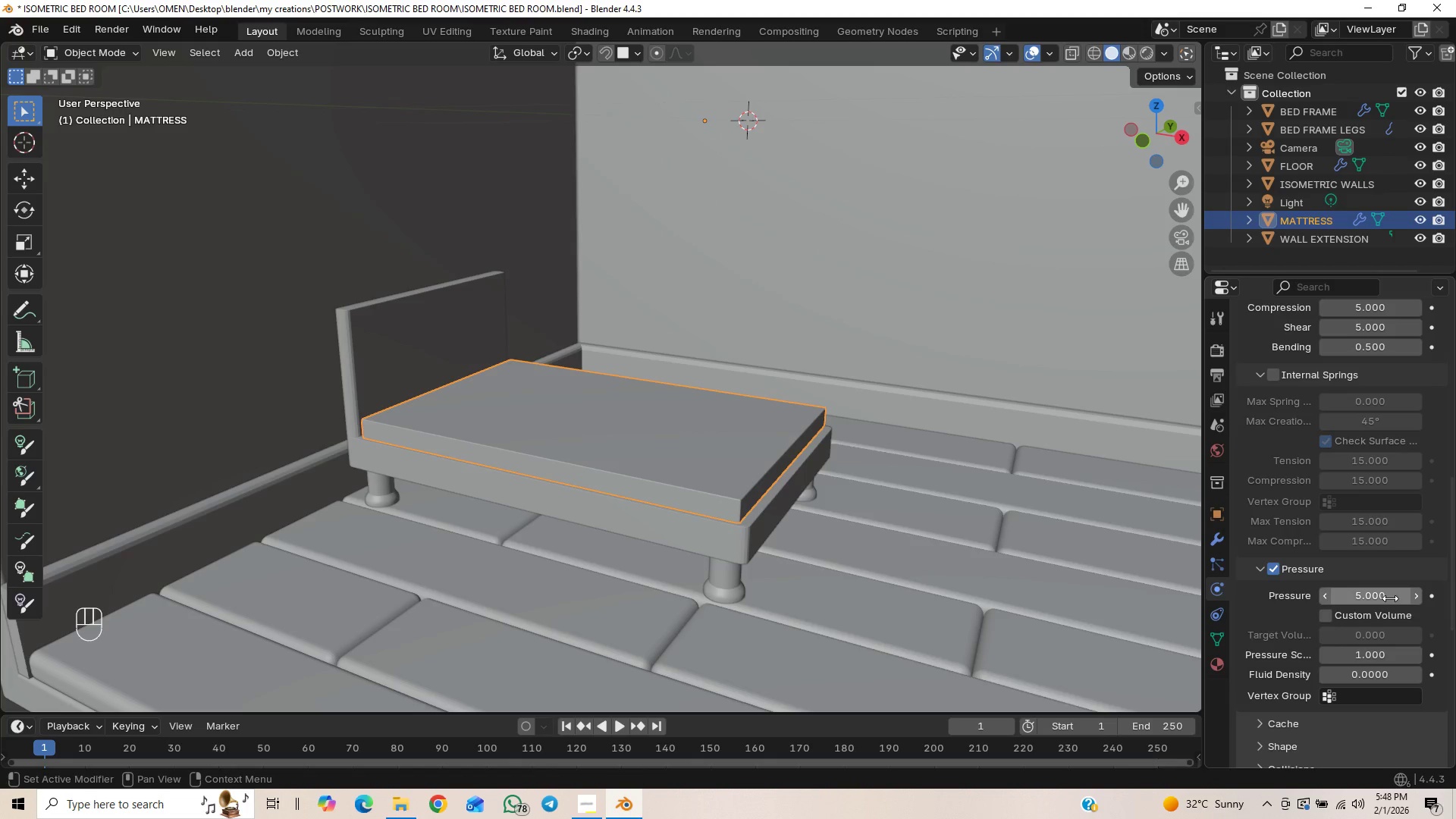 
scroll: coordinate [1366, 610], scroll_direction: down, amount: 10.0
 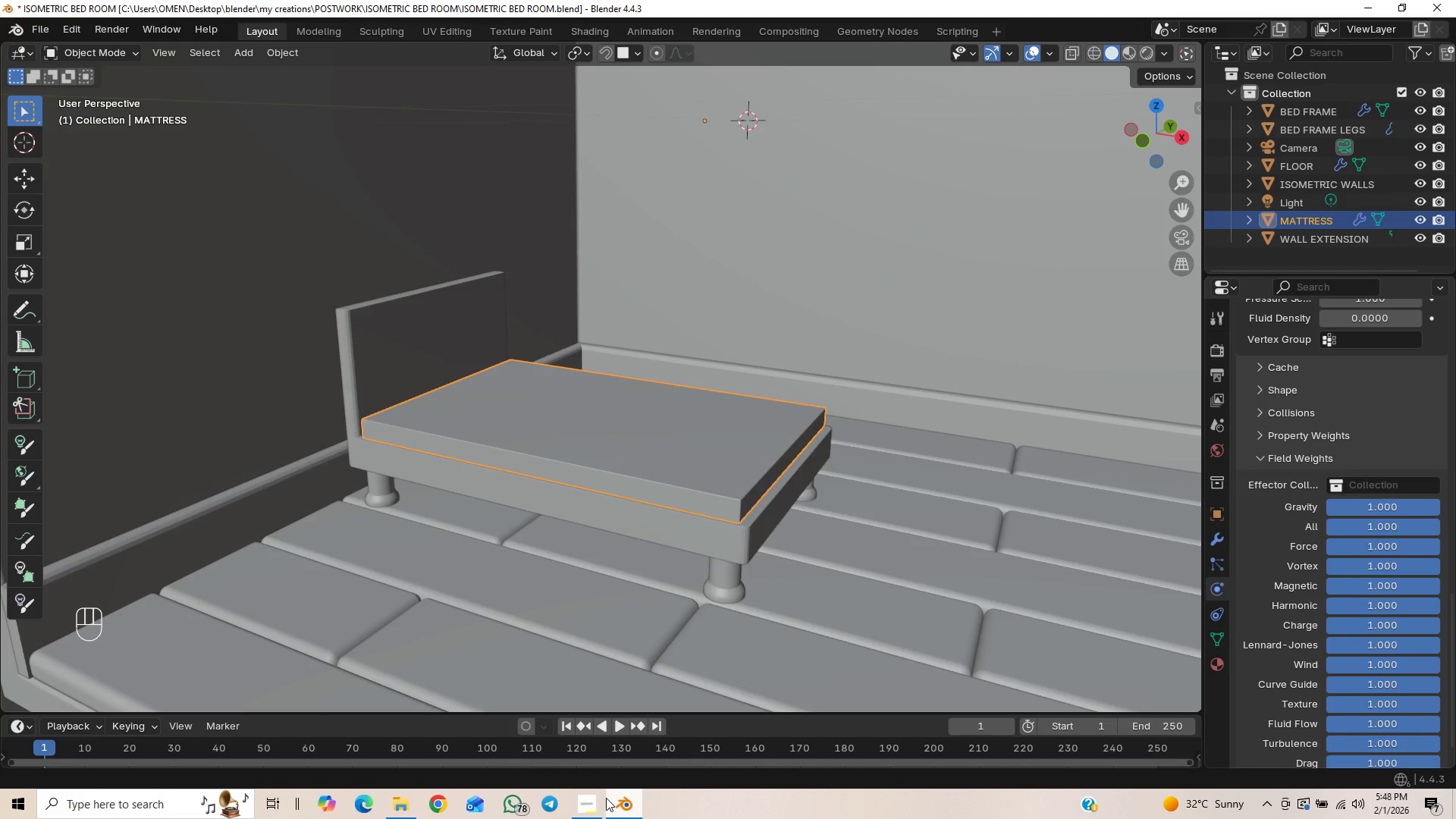 
left_click([588, 802])